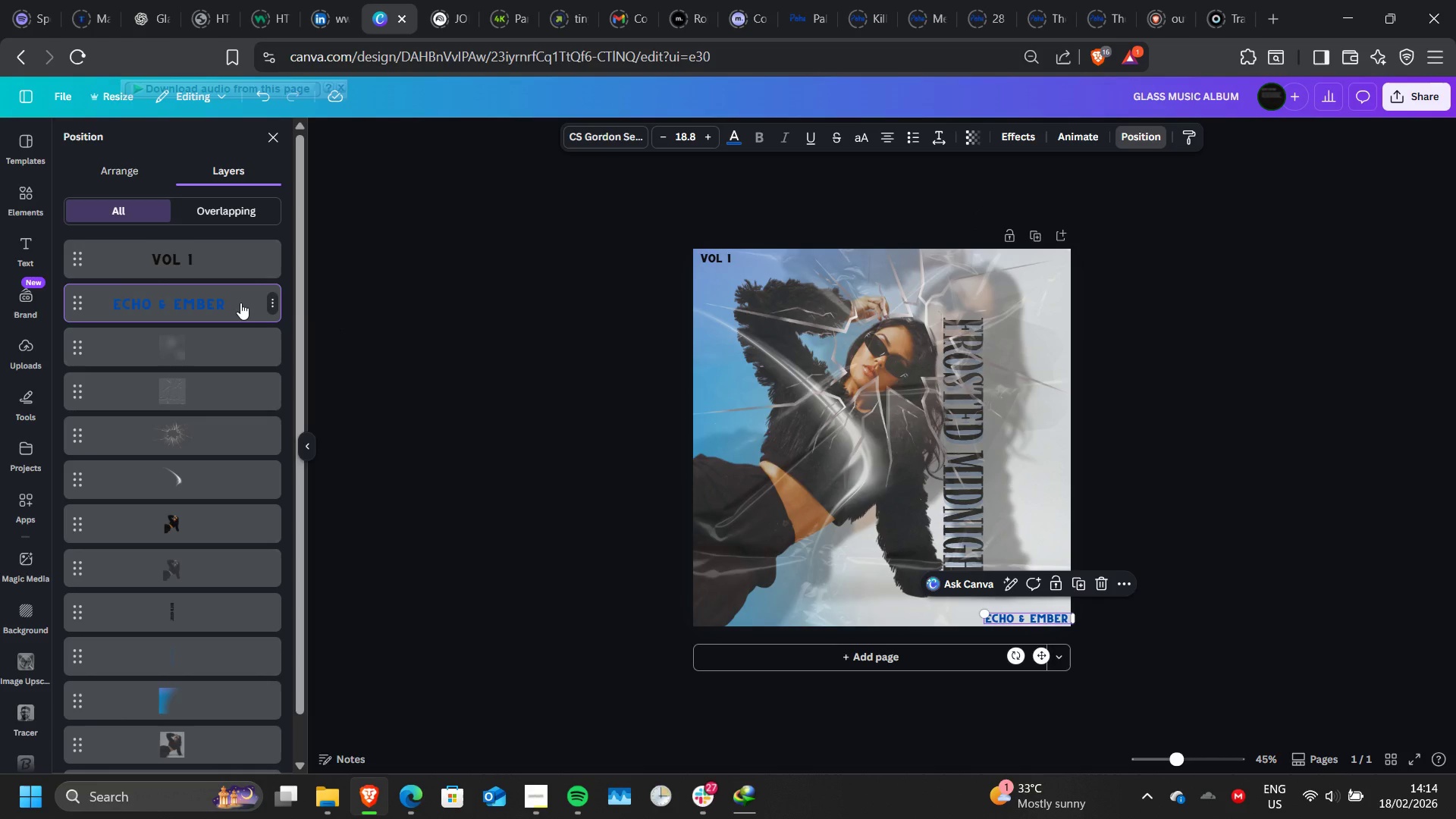 
hold_key(key=ControlLeft, duration=1.5)
left_click([224, 247])
 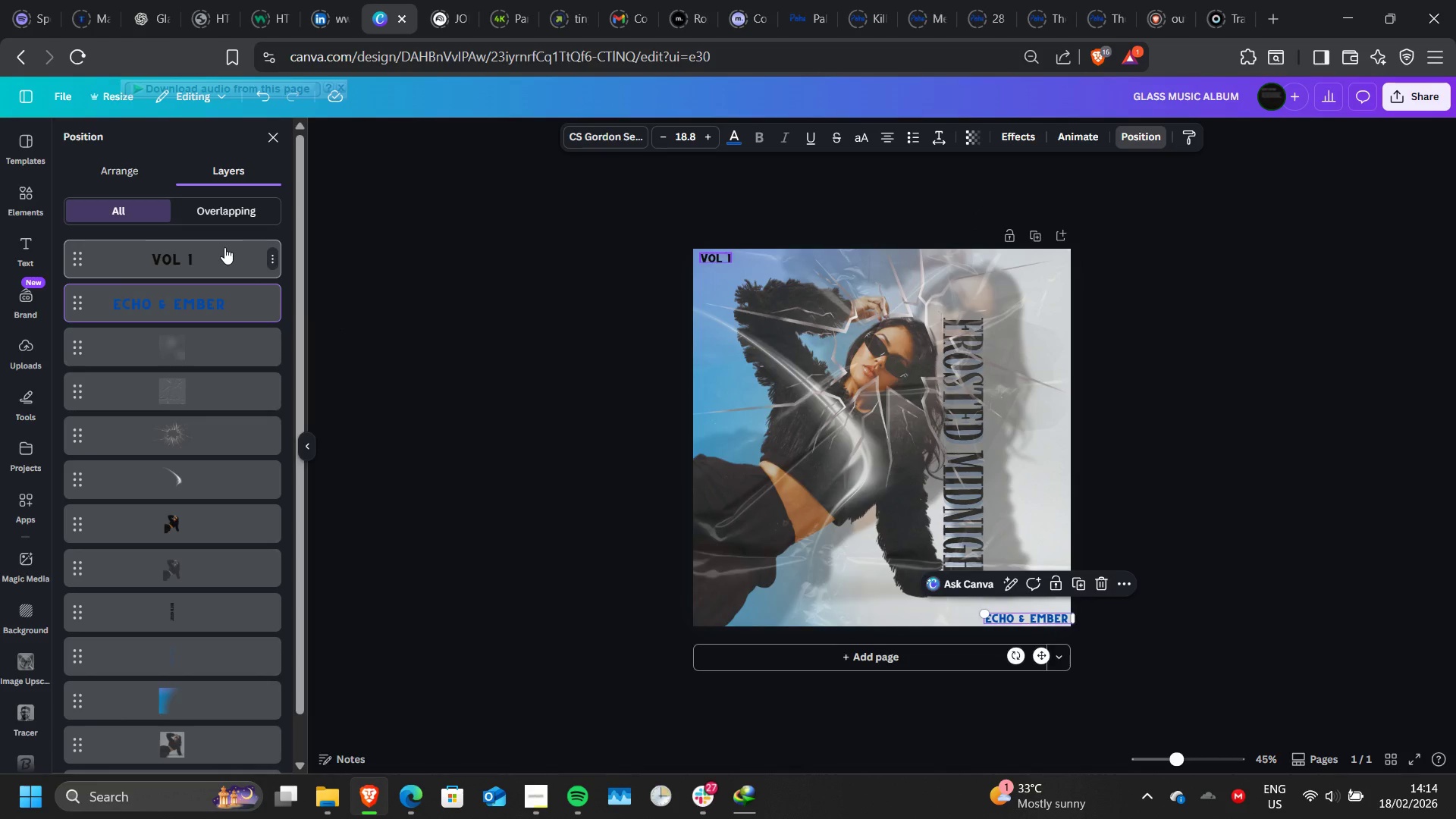 
hold_key(key=ControlLeft, duration=1.53)
 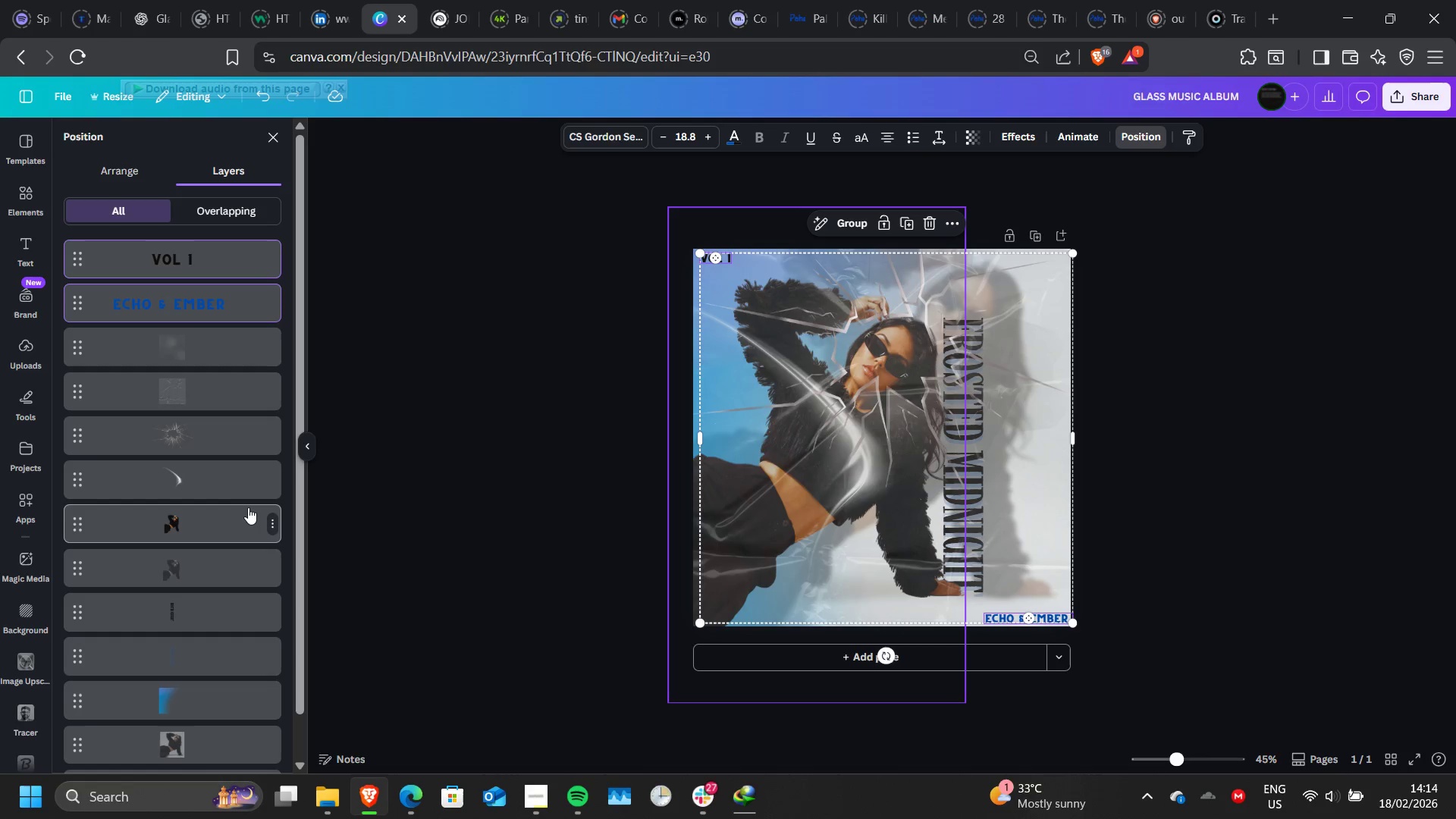 
hold_key(key=ControlLeft, duration=1.52)
scroll: coordinate [248, 507], scroll_direction: down, amount: 1.0
 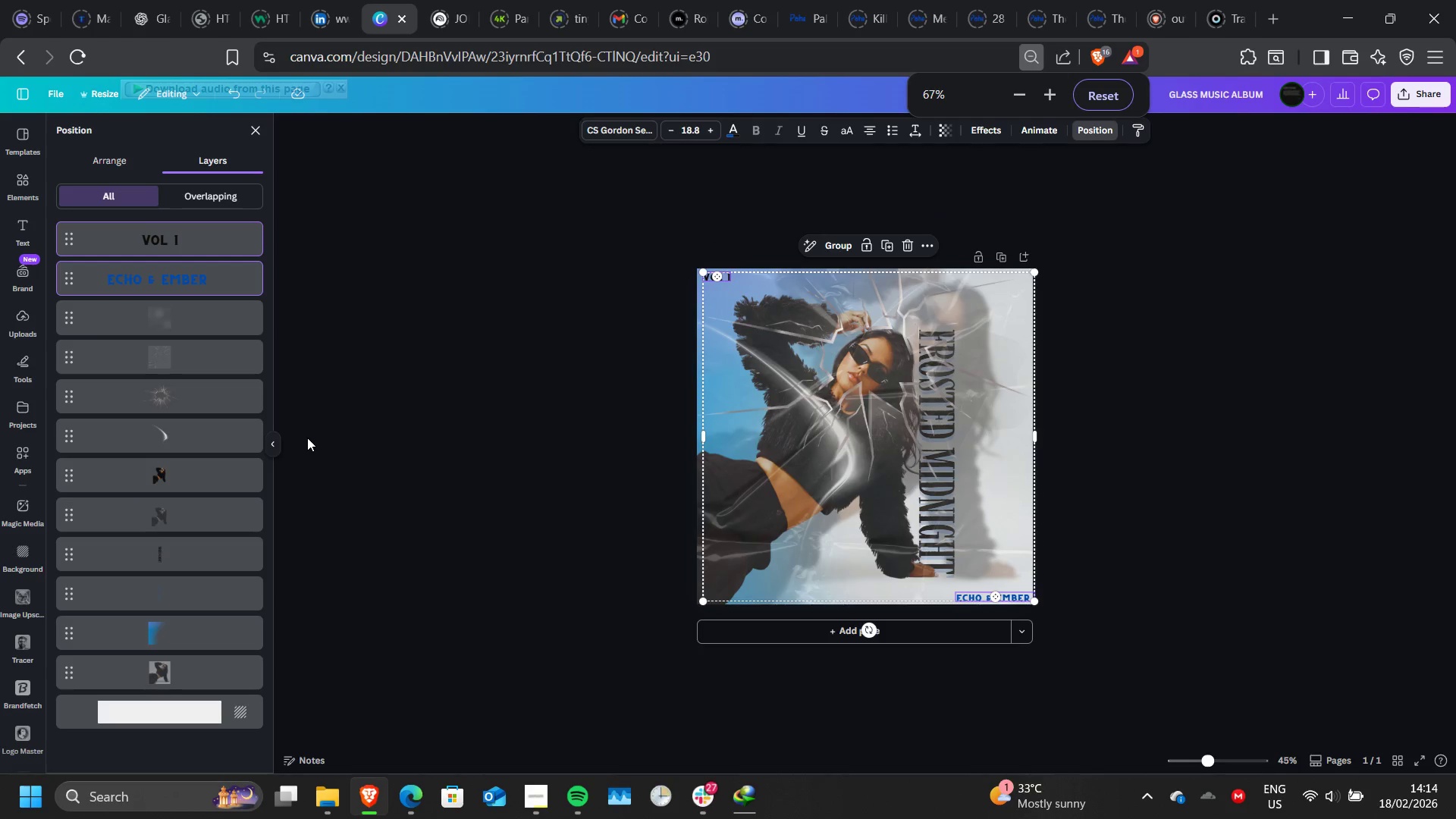 
hold_key(key=ControlLeft, duration=1.51)
 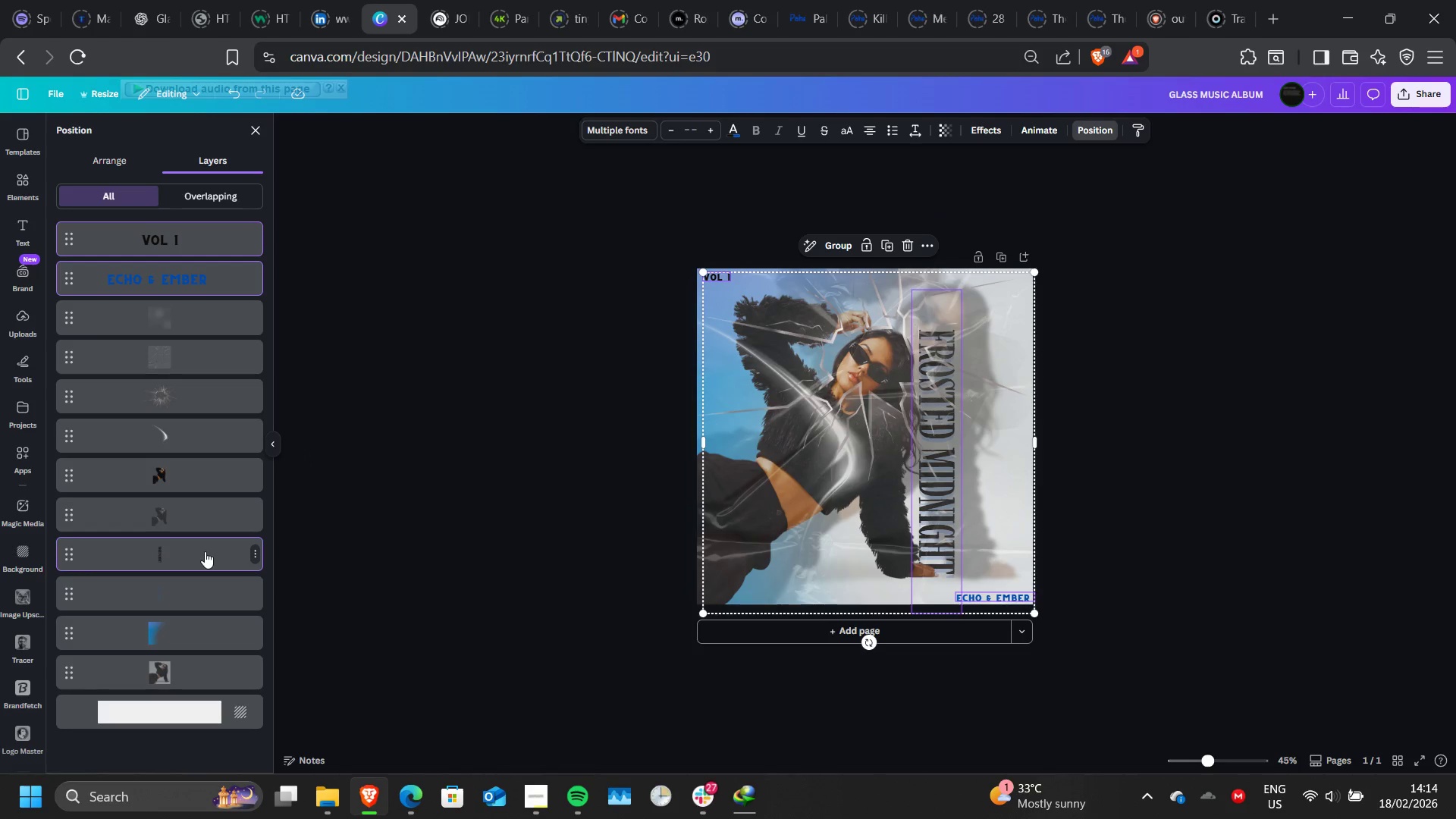 
hold_key(key=ControlLeft, duration=1.5)
left_click([205, 551])
 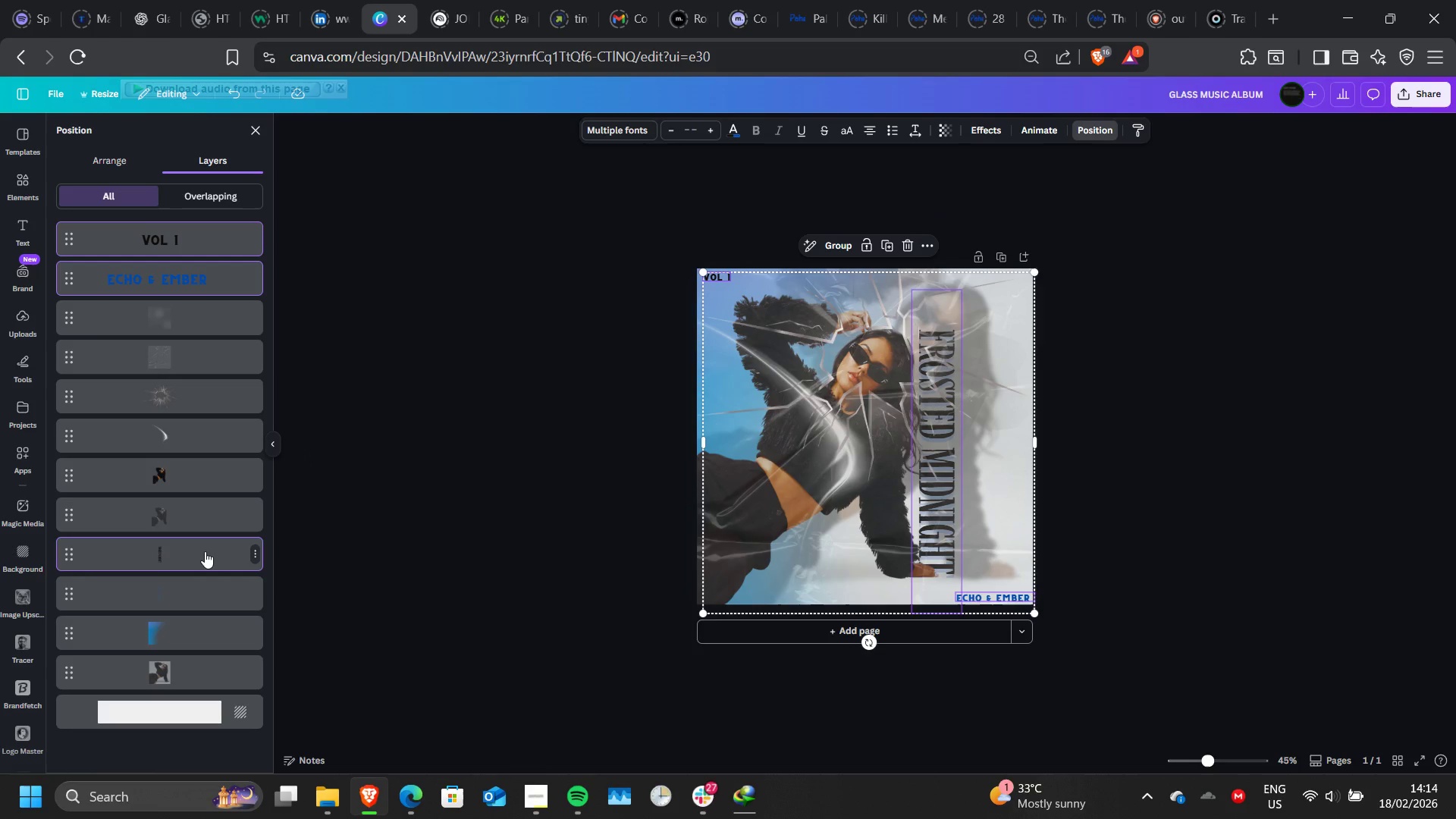 
key(Control+ControlLeft)
 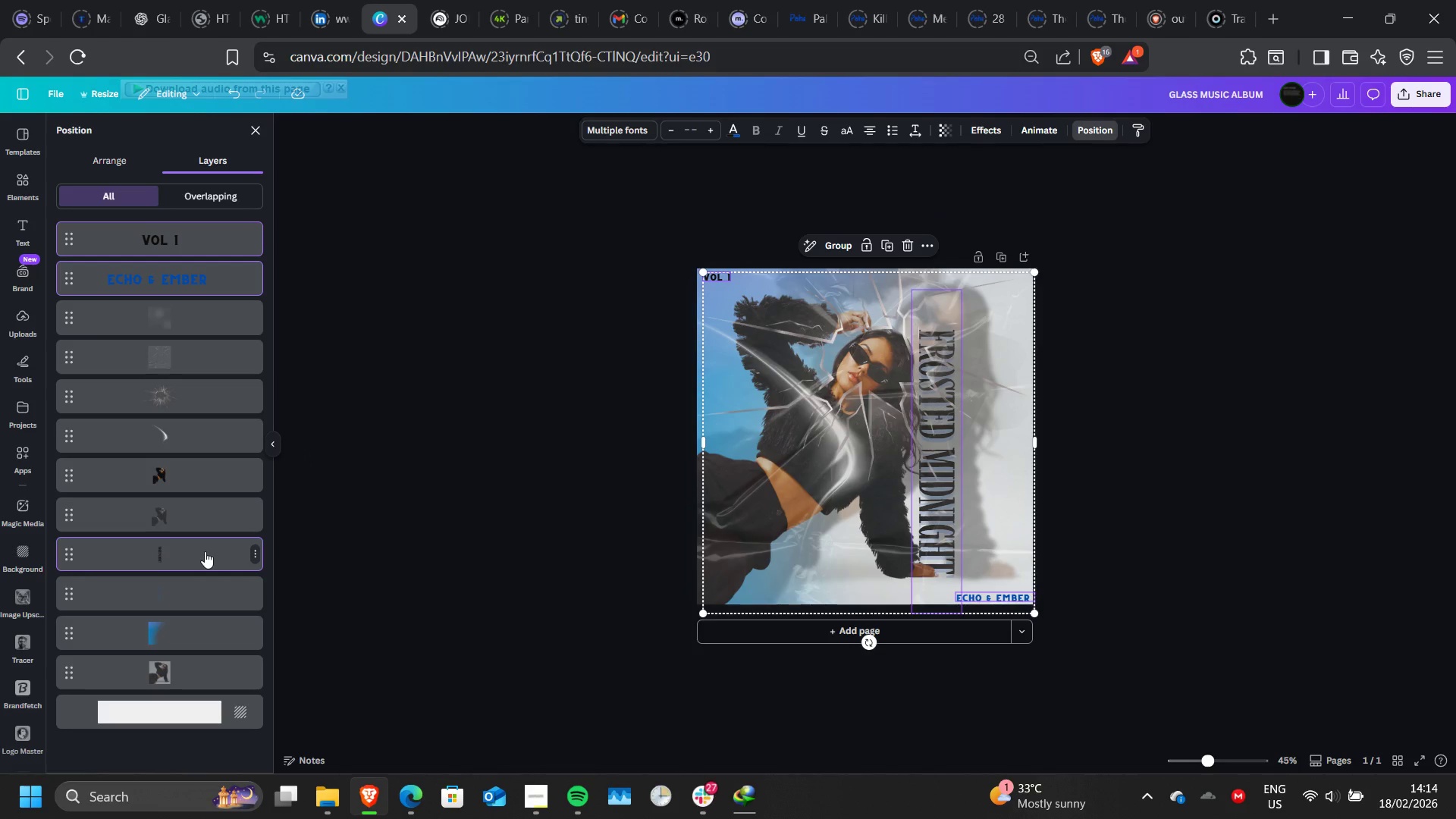 
key(Control+ControlLeft)
 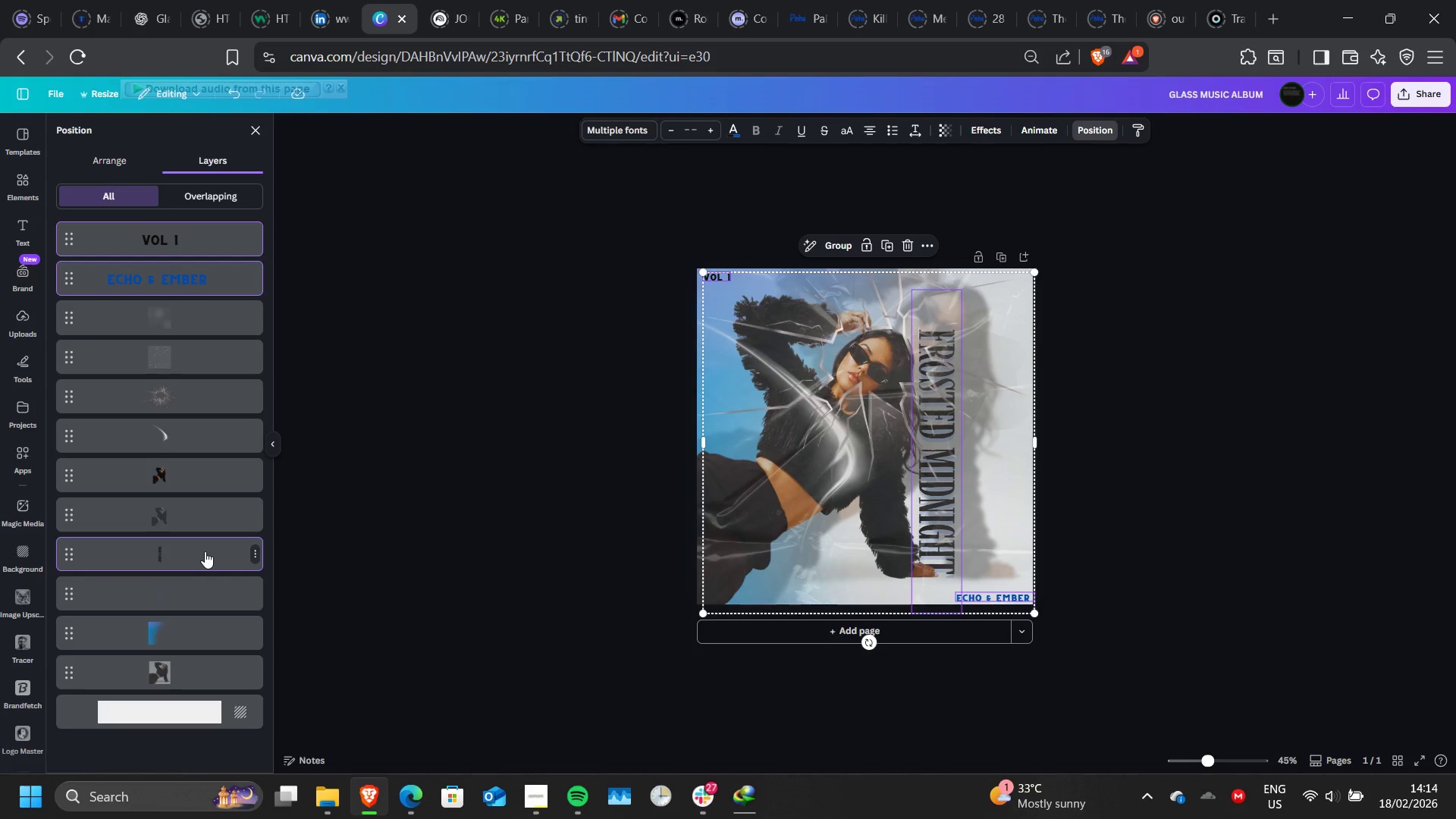 
key(Control+ControlLeft)
 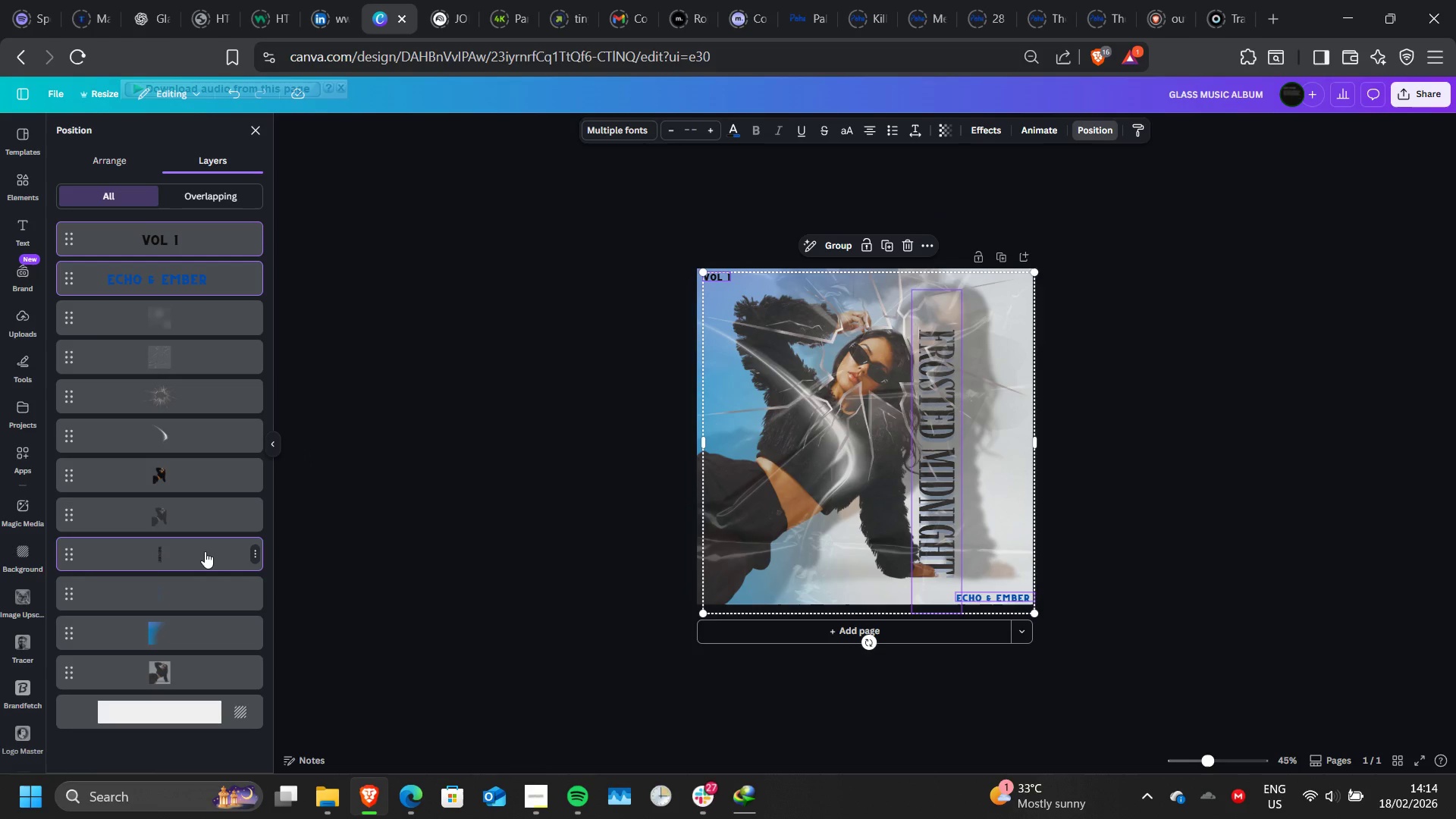 
key(Control+ControlLeft)
 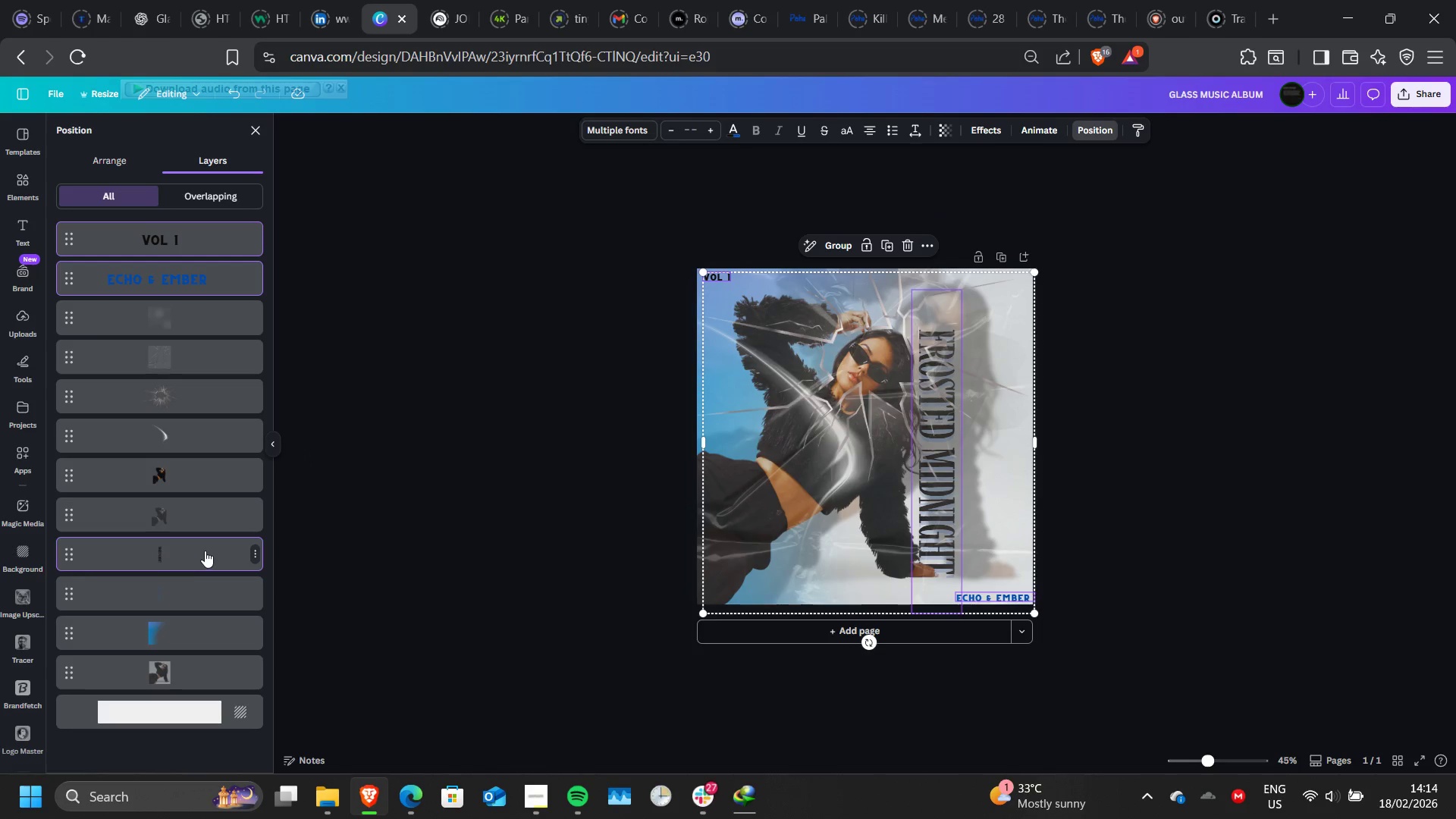 
key(Control+ControlLeft)
 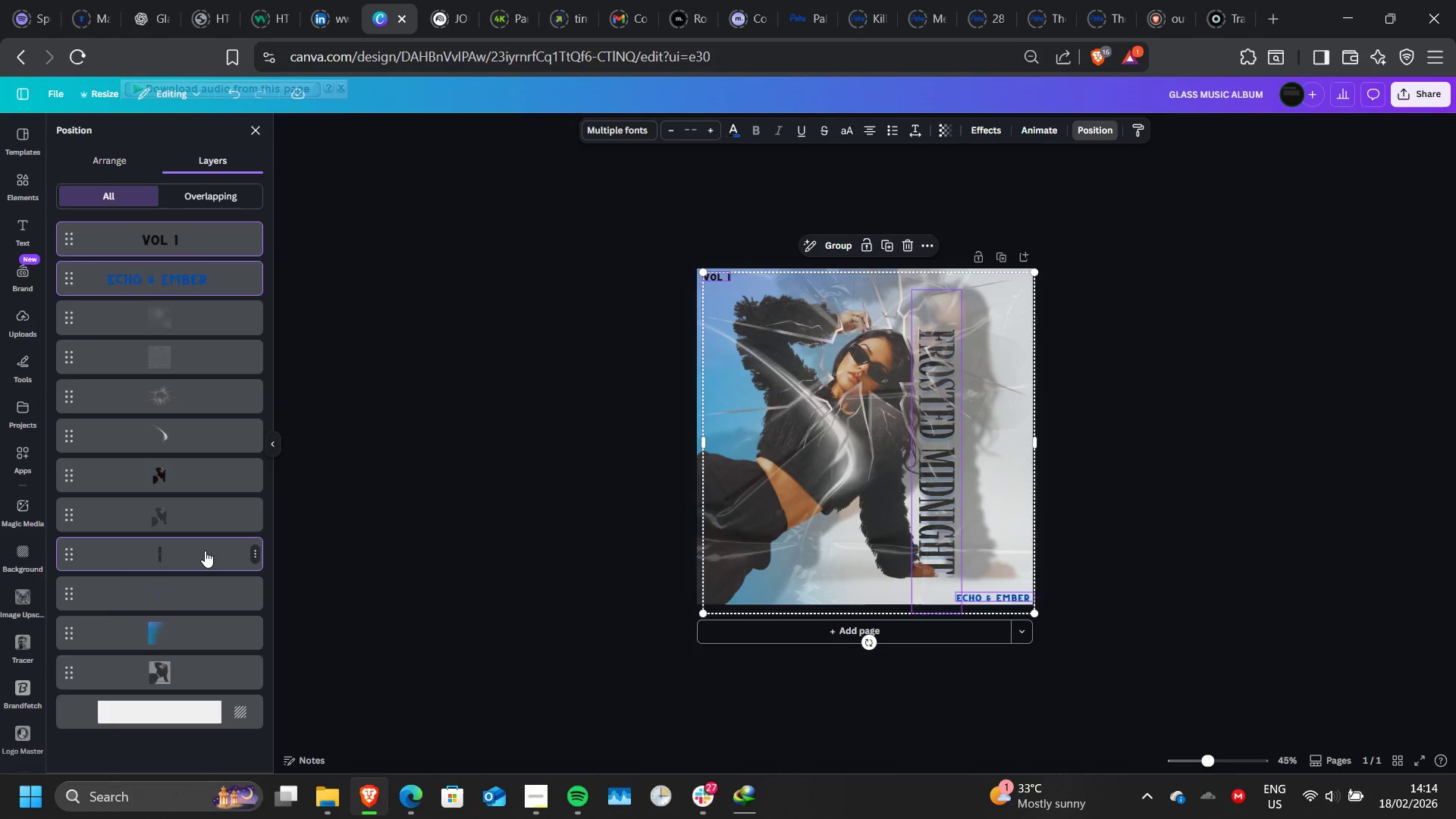 
key(Control+G)
 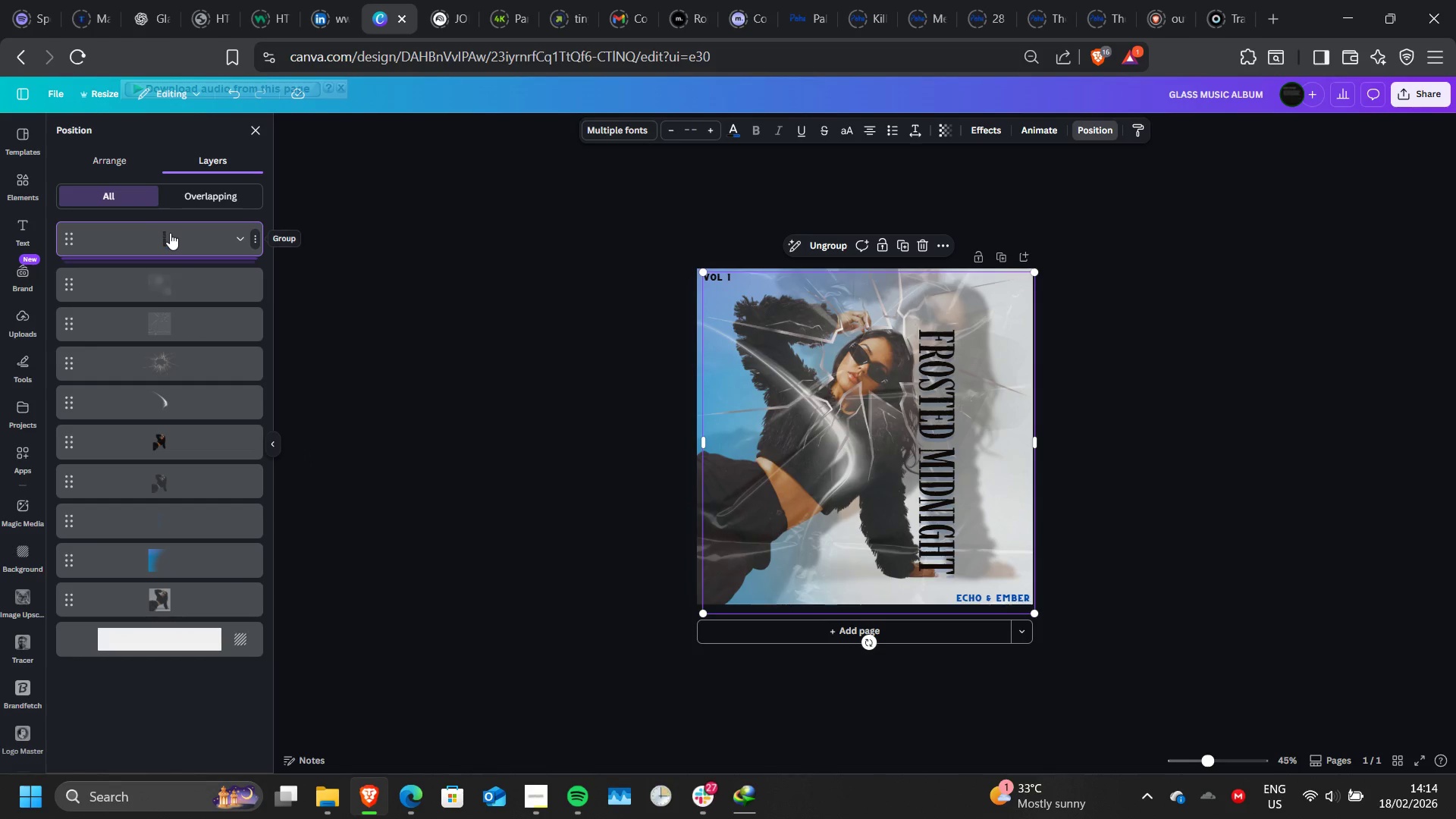 
right_click([170, 233])
 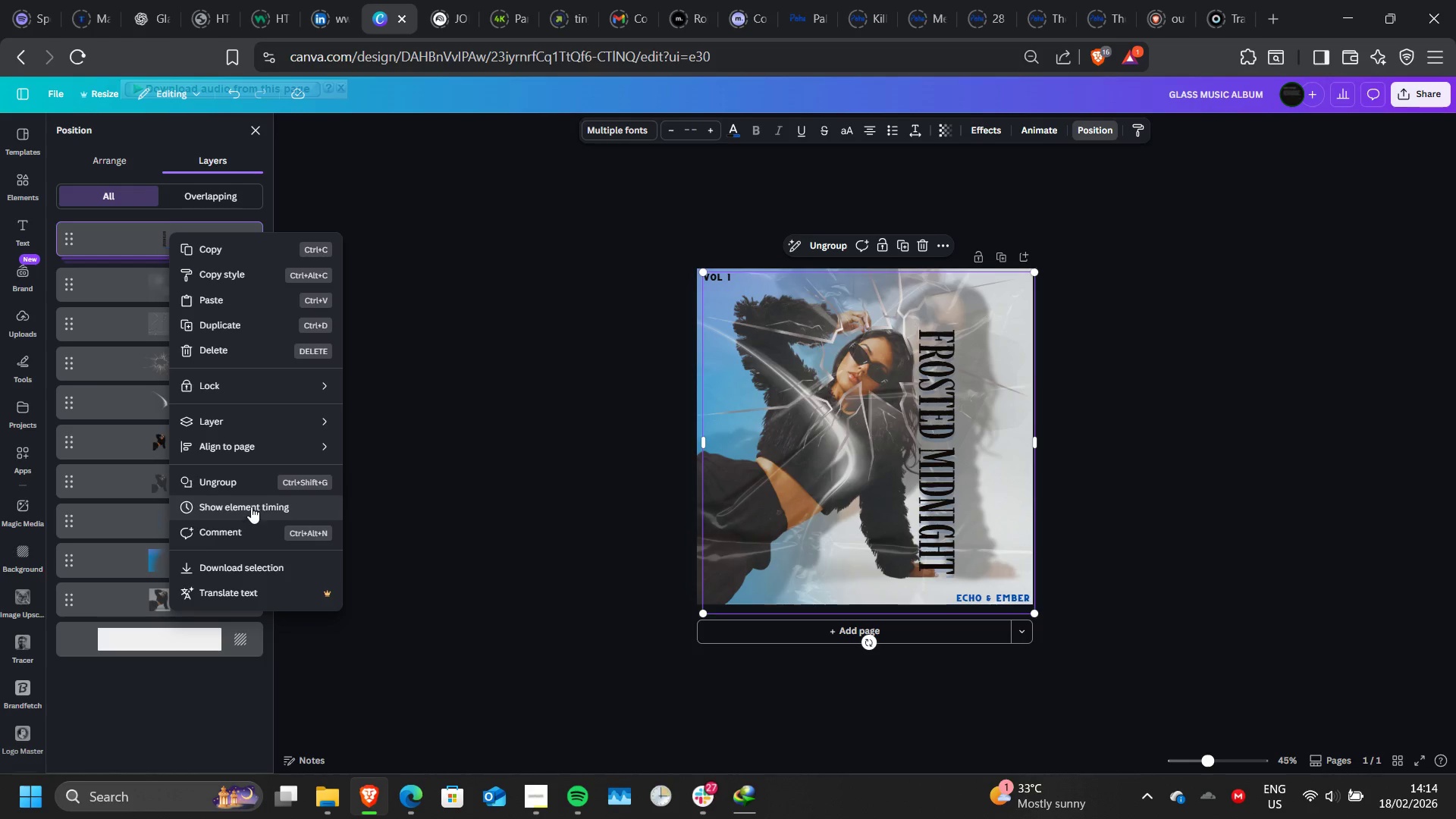 
wait(9.98)
 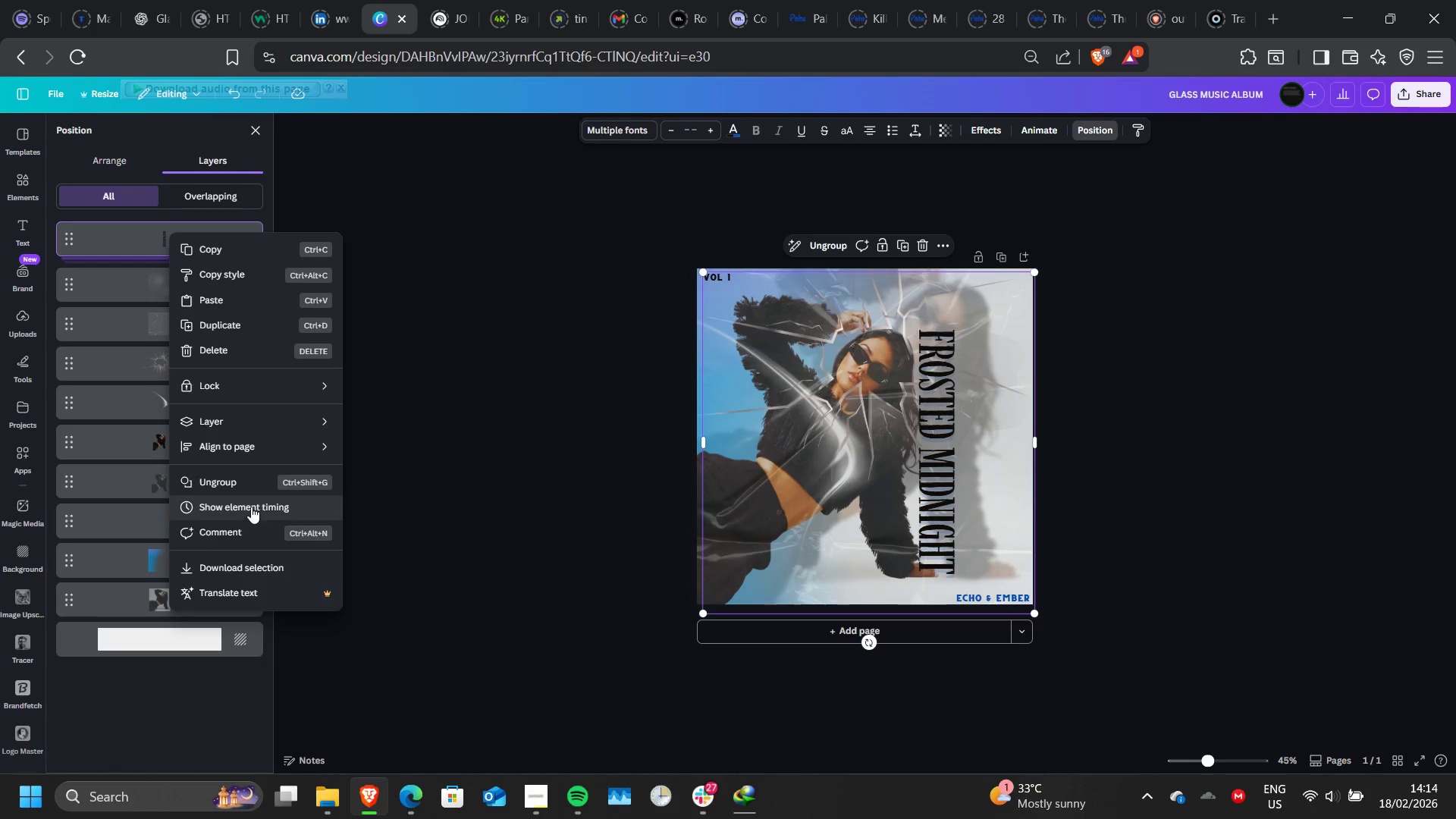 
left_click([436, 187])
 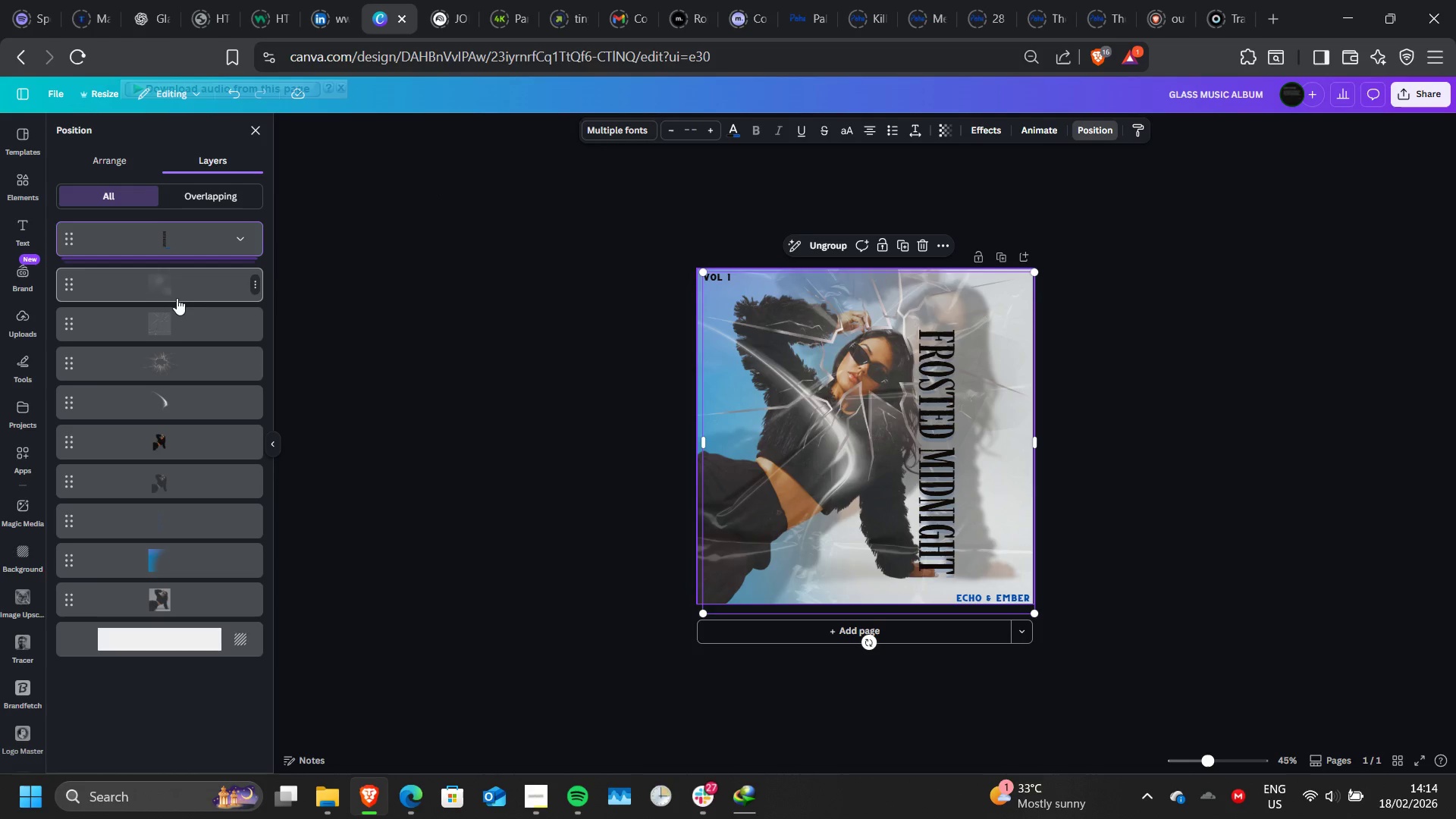 
left_click([177, 298])
 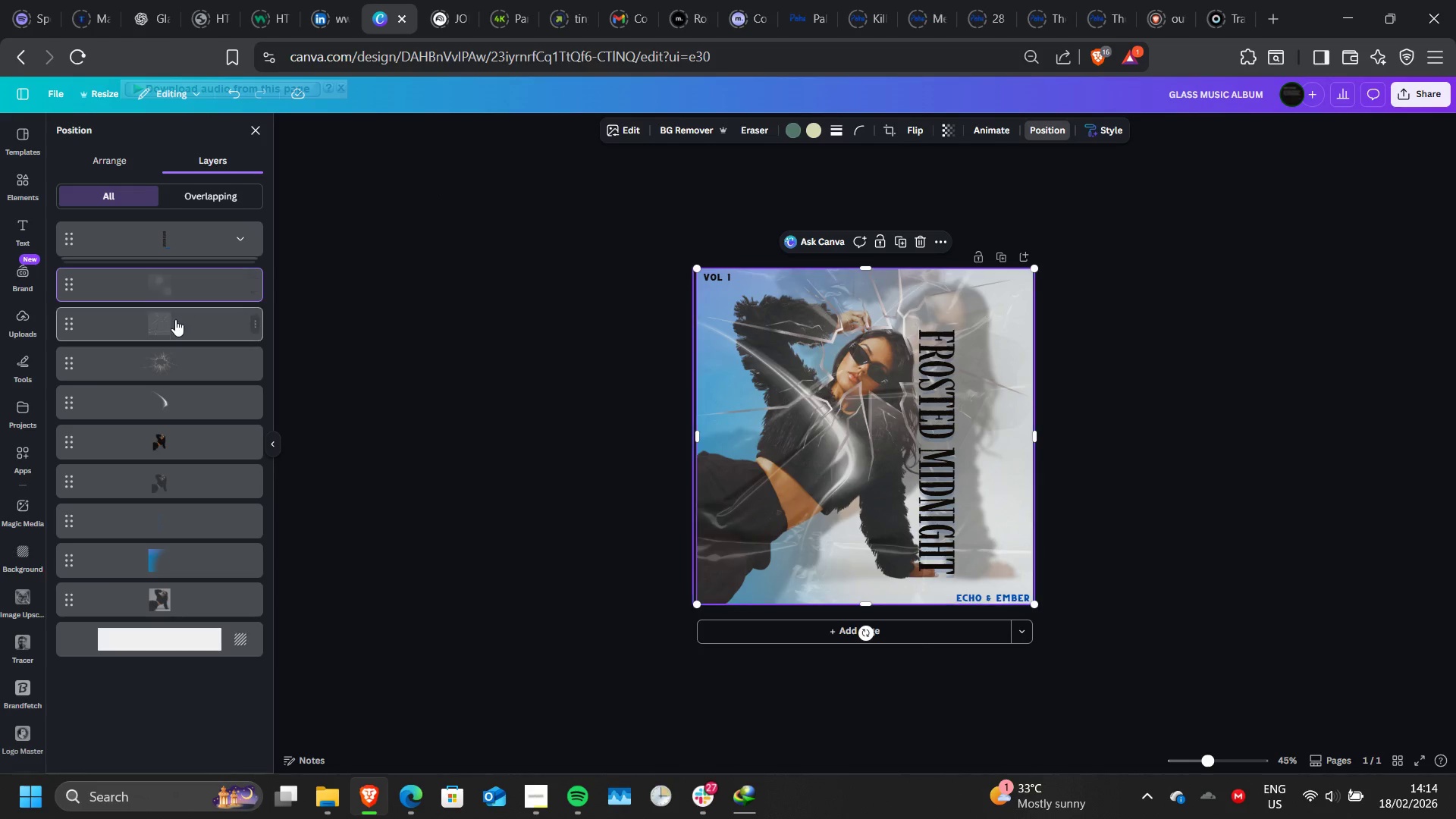 
hold_key(key=ControlLeft, duration=1.5)
left_click([175, 319])
 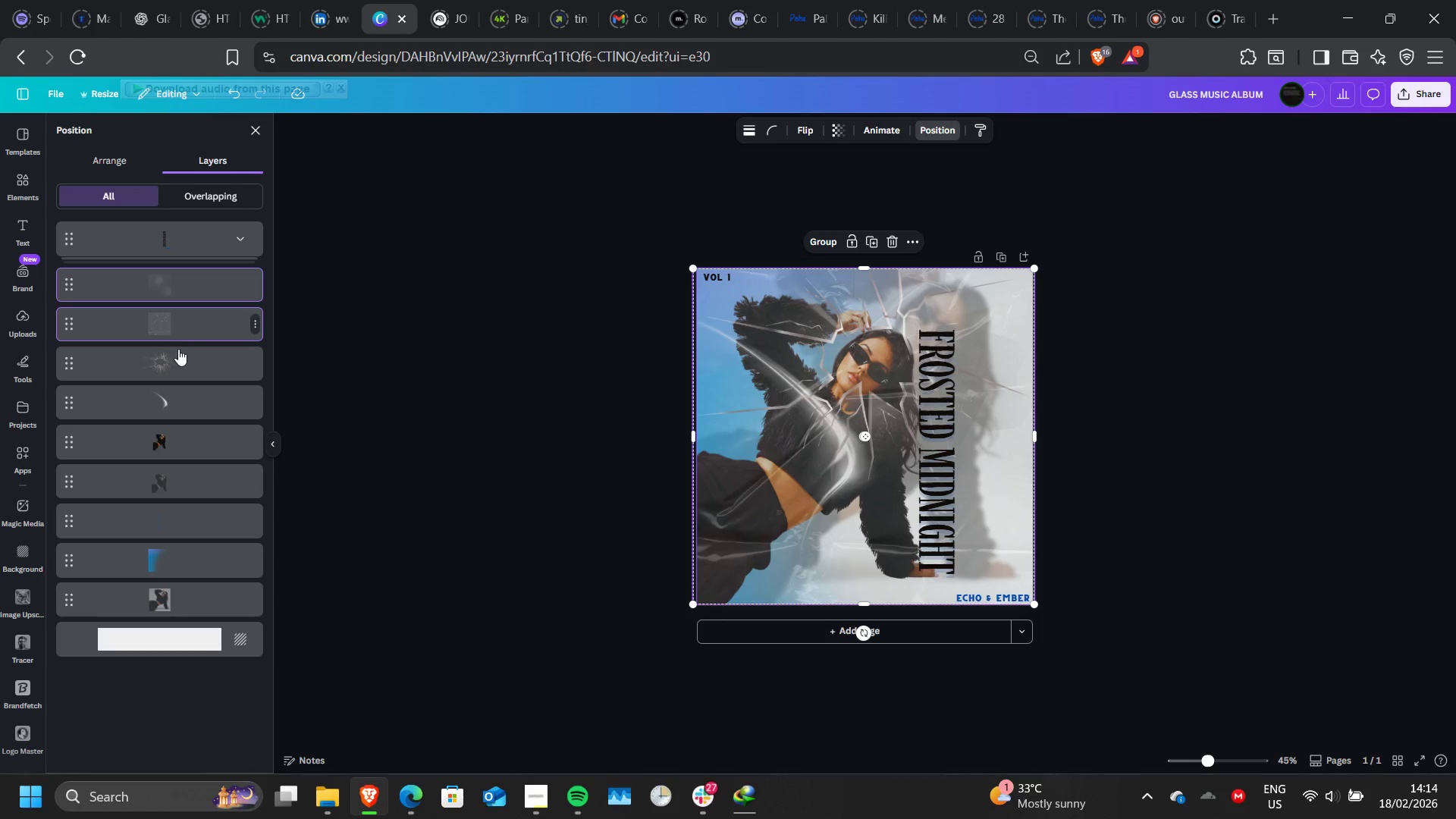 
hold_key(key=ControlLeft, duration=1.5)
 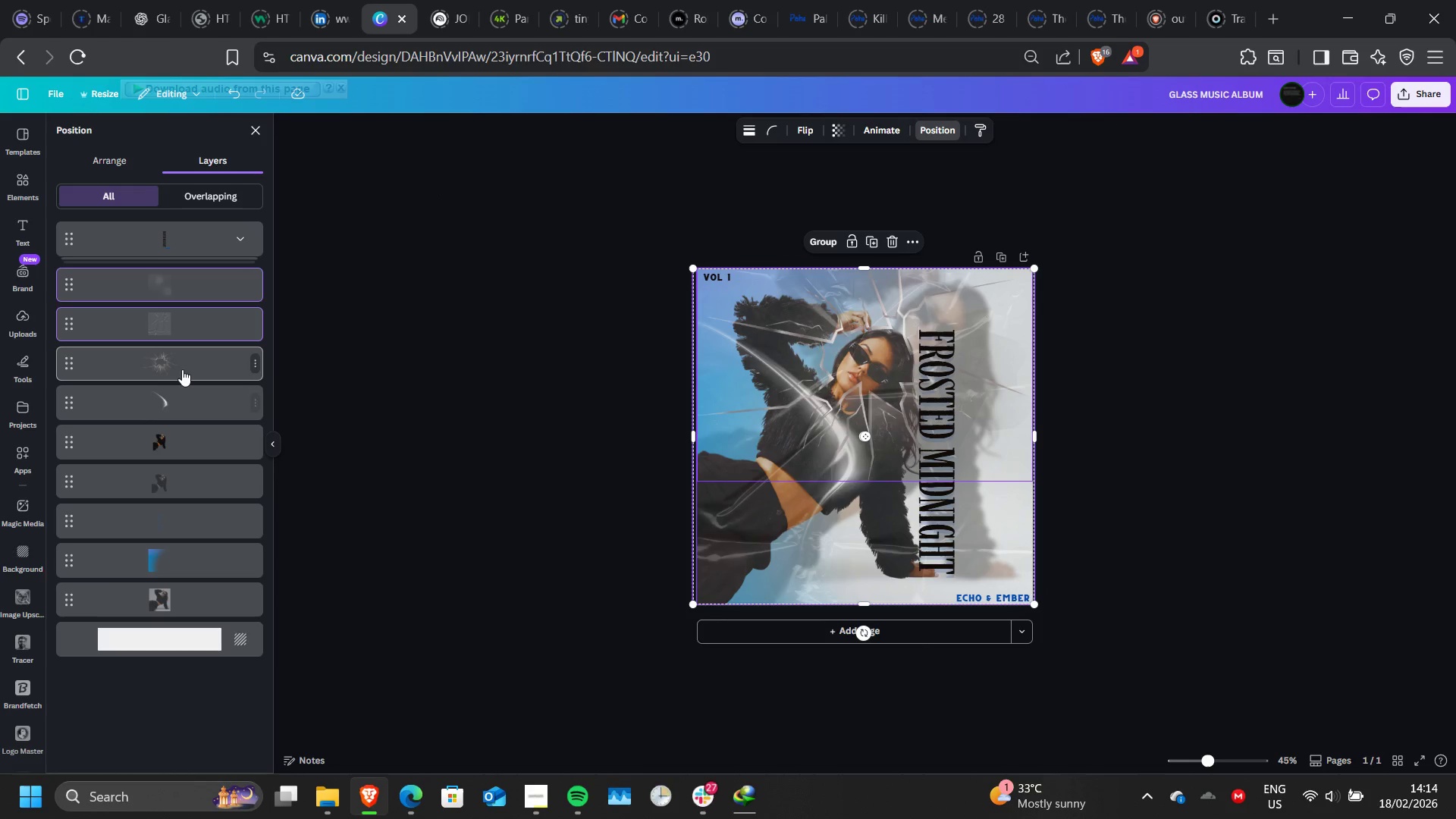 
hold_key(key=ControlLeft, duration=1.52)
 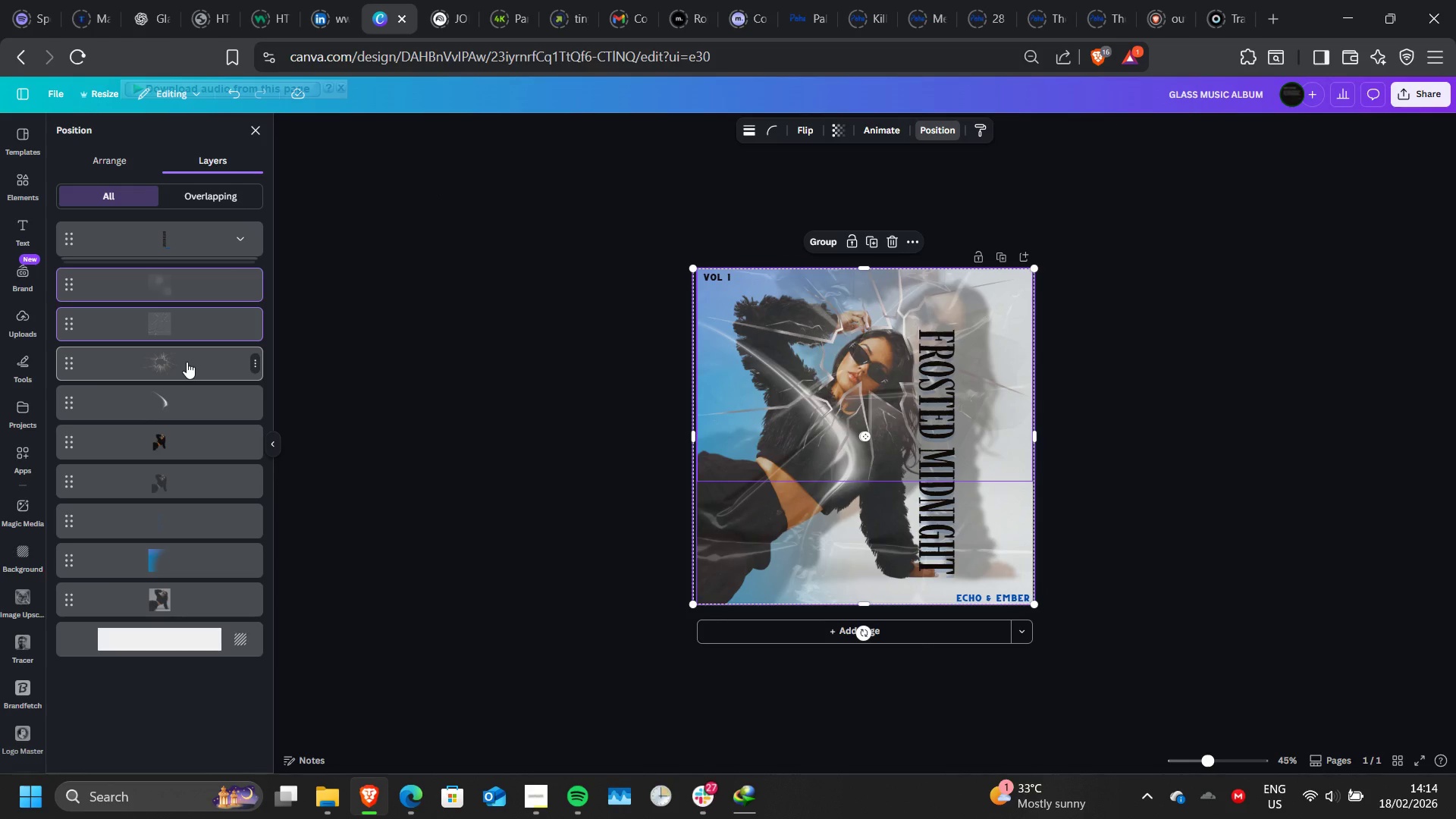 
hold_key(key=ControlLeft, duration=1.51)
 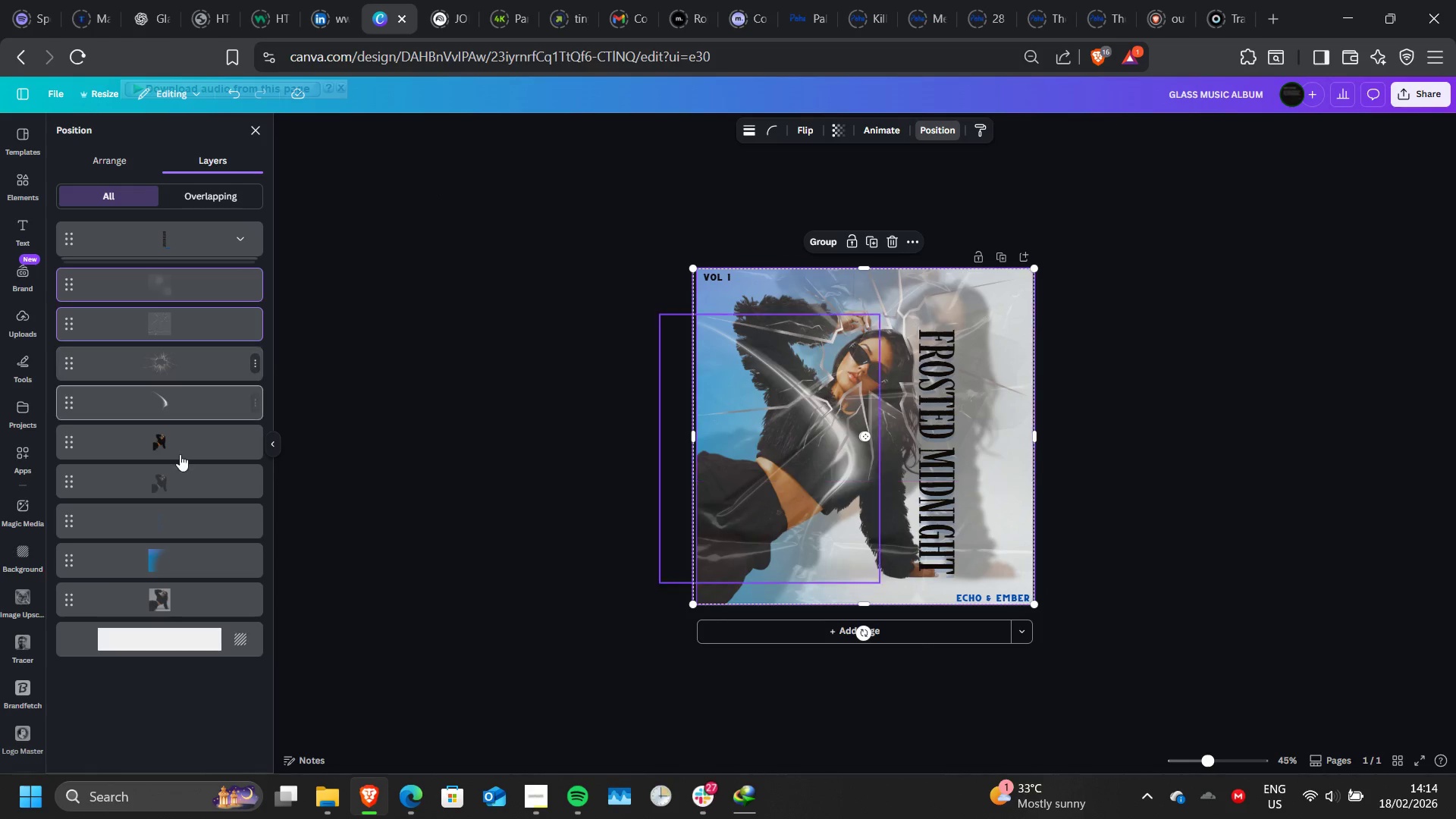 
hold_key(key=ControlLeft, duration=1.52)
 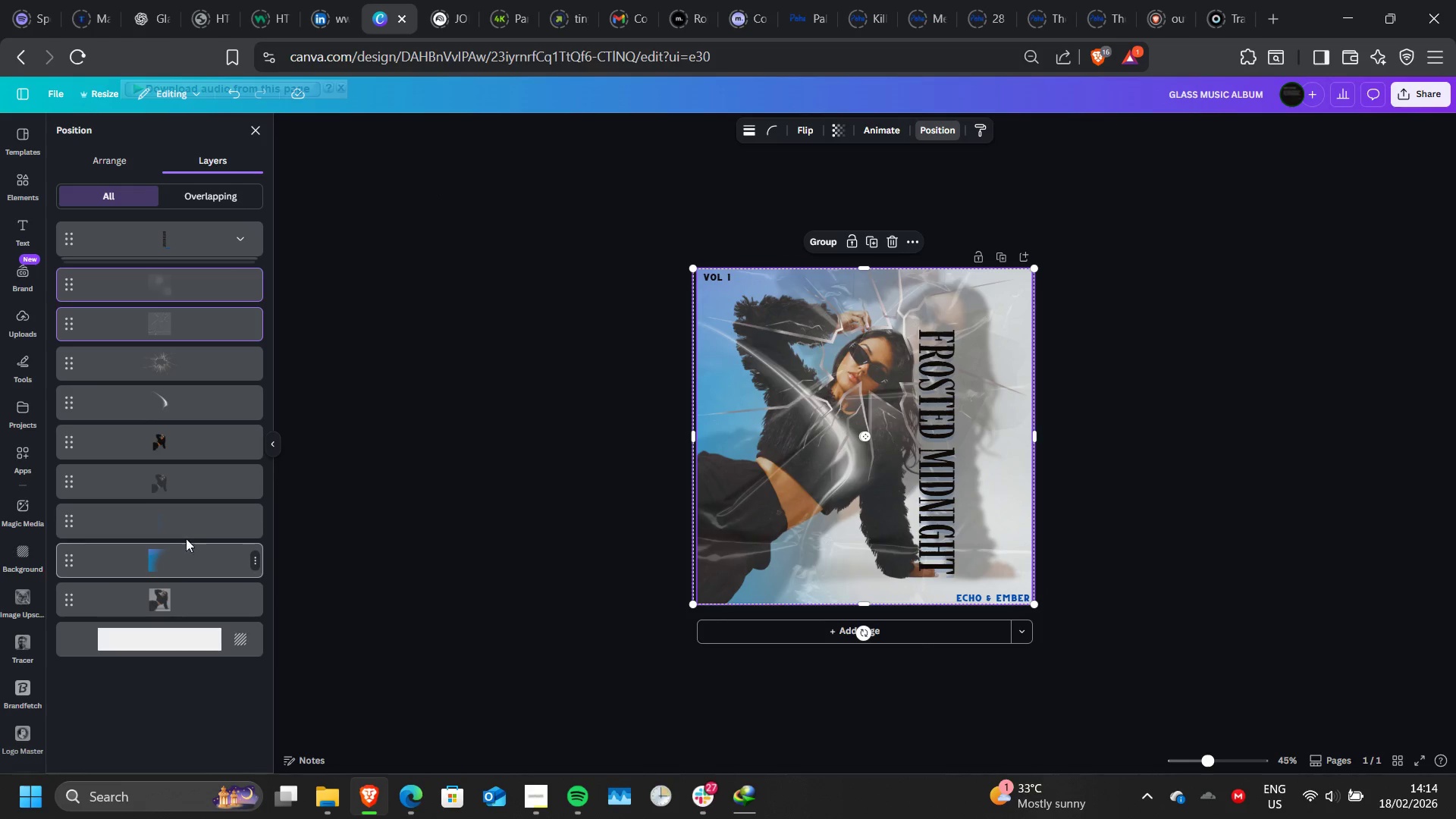 
hold_key(key=ControlLeft, duration=0.38)
 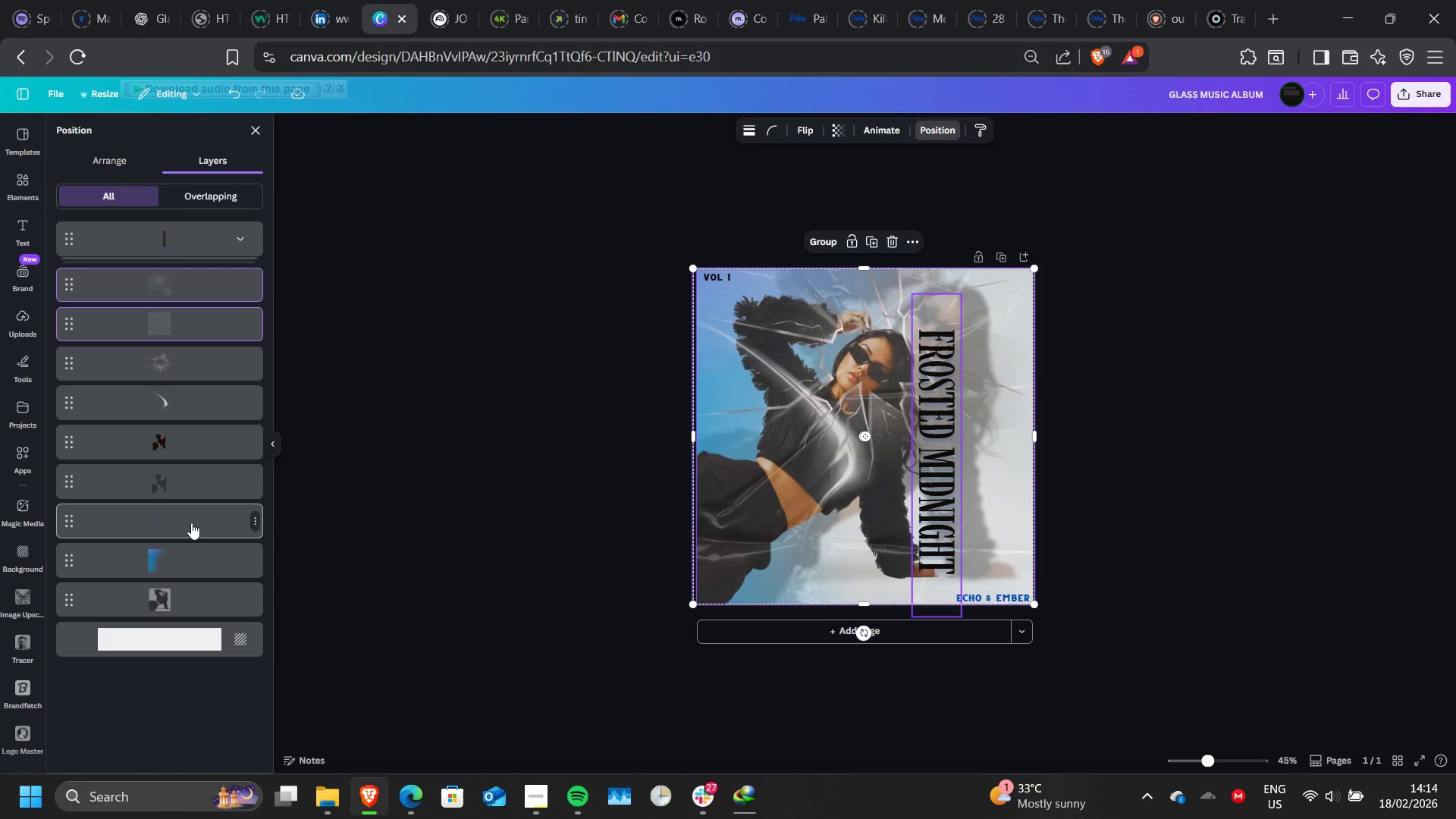 
left_click([191, 522])
 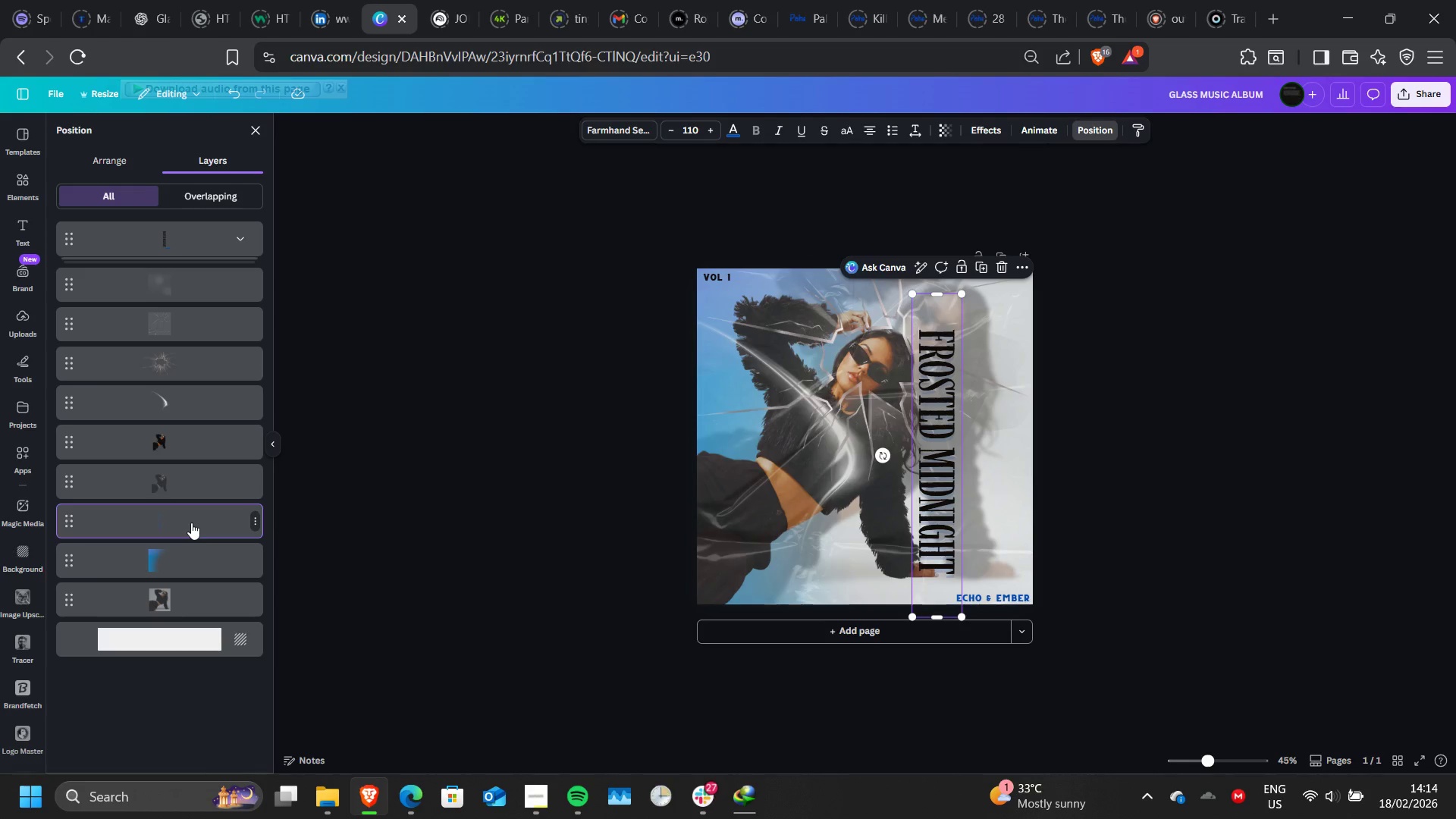 
hold_key(key=ControlLeft, duration=1.51)
left_click([211, 232])
 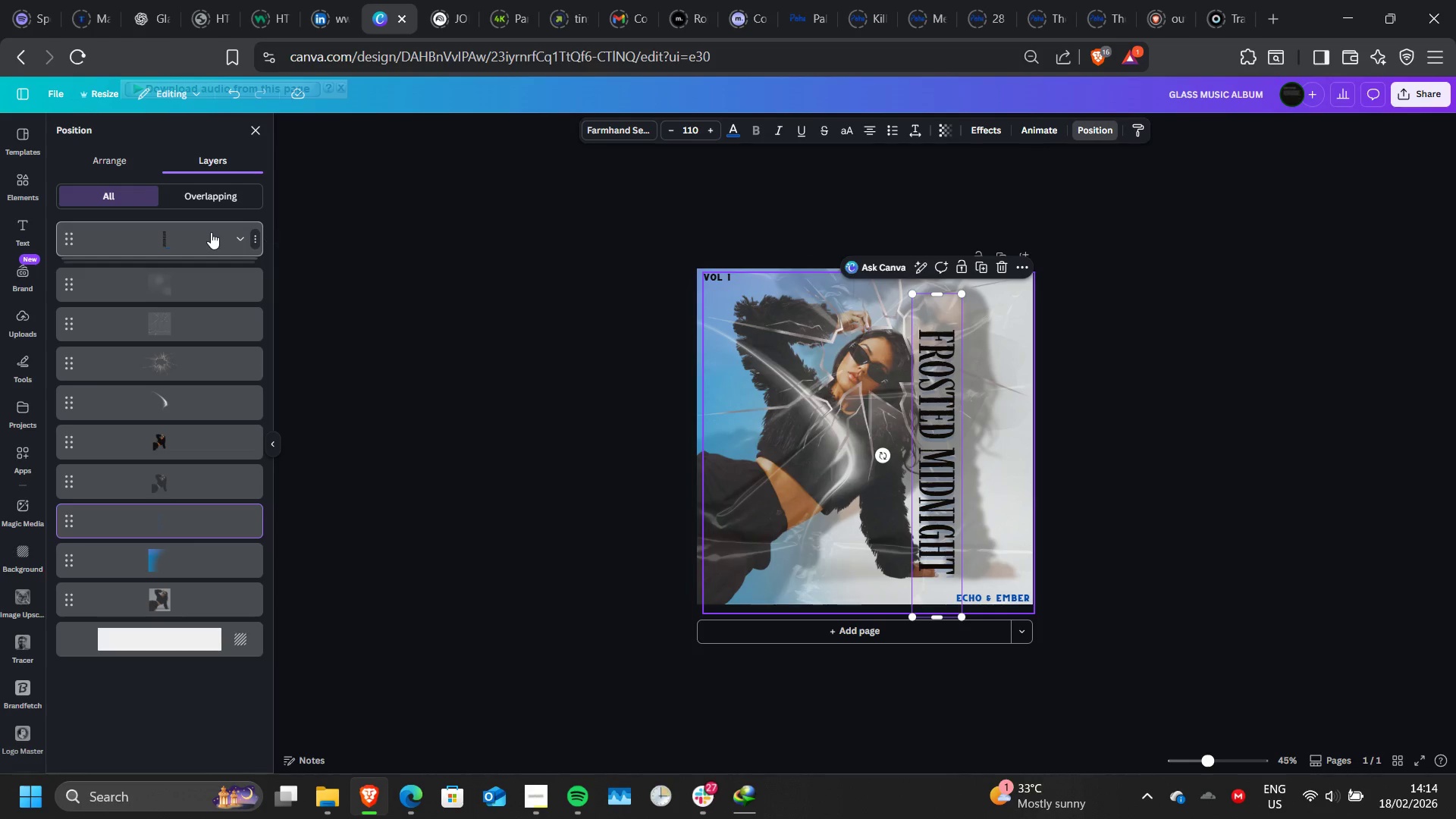 
hold_key(key=ControlLeft, duration=0.73)
 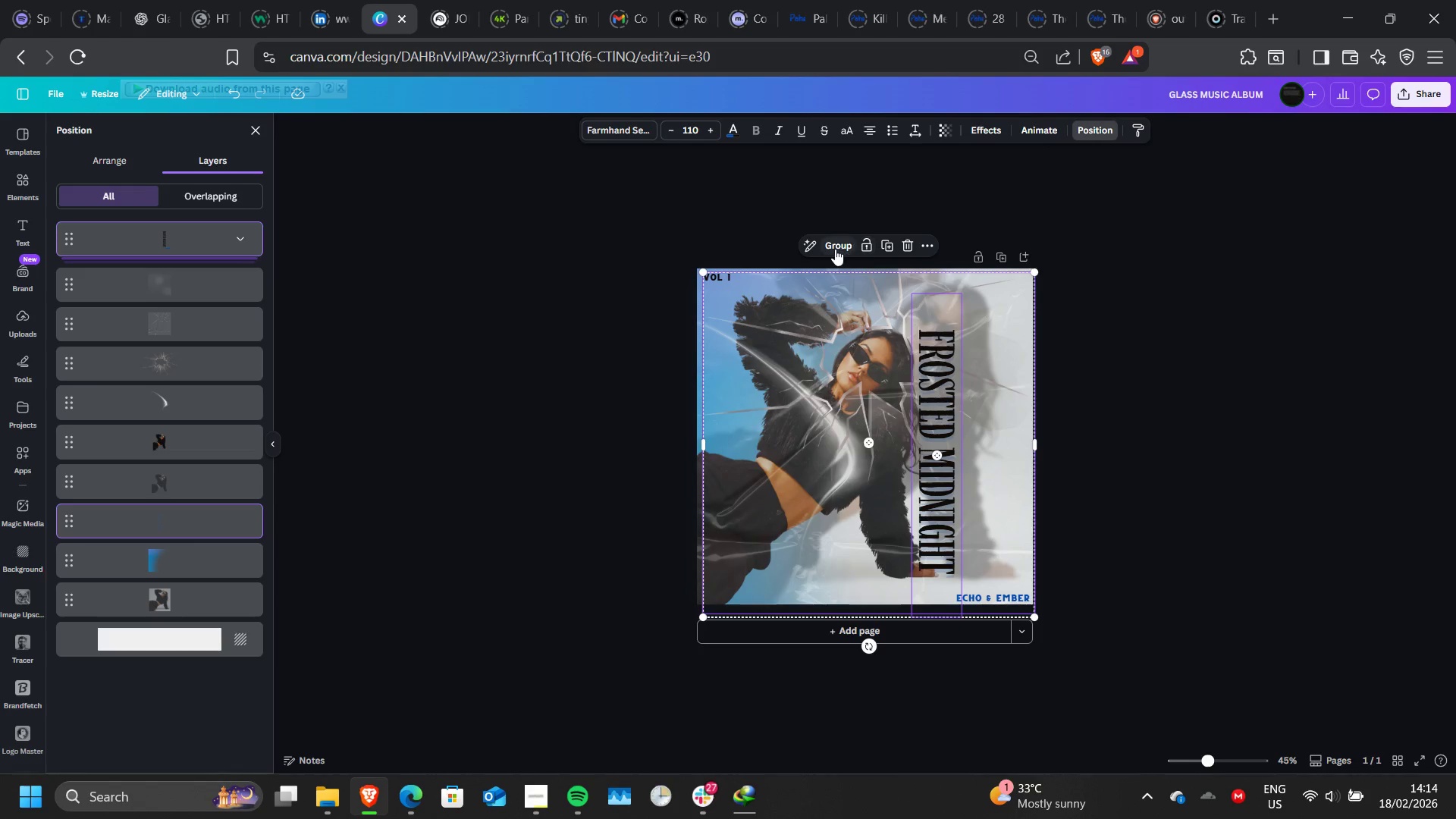 
left_click([834, 249])
 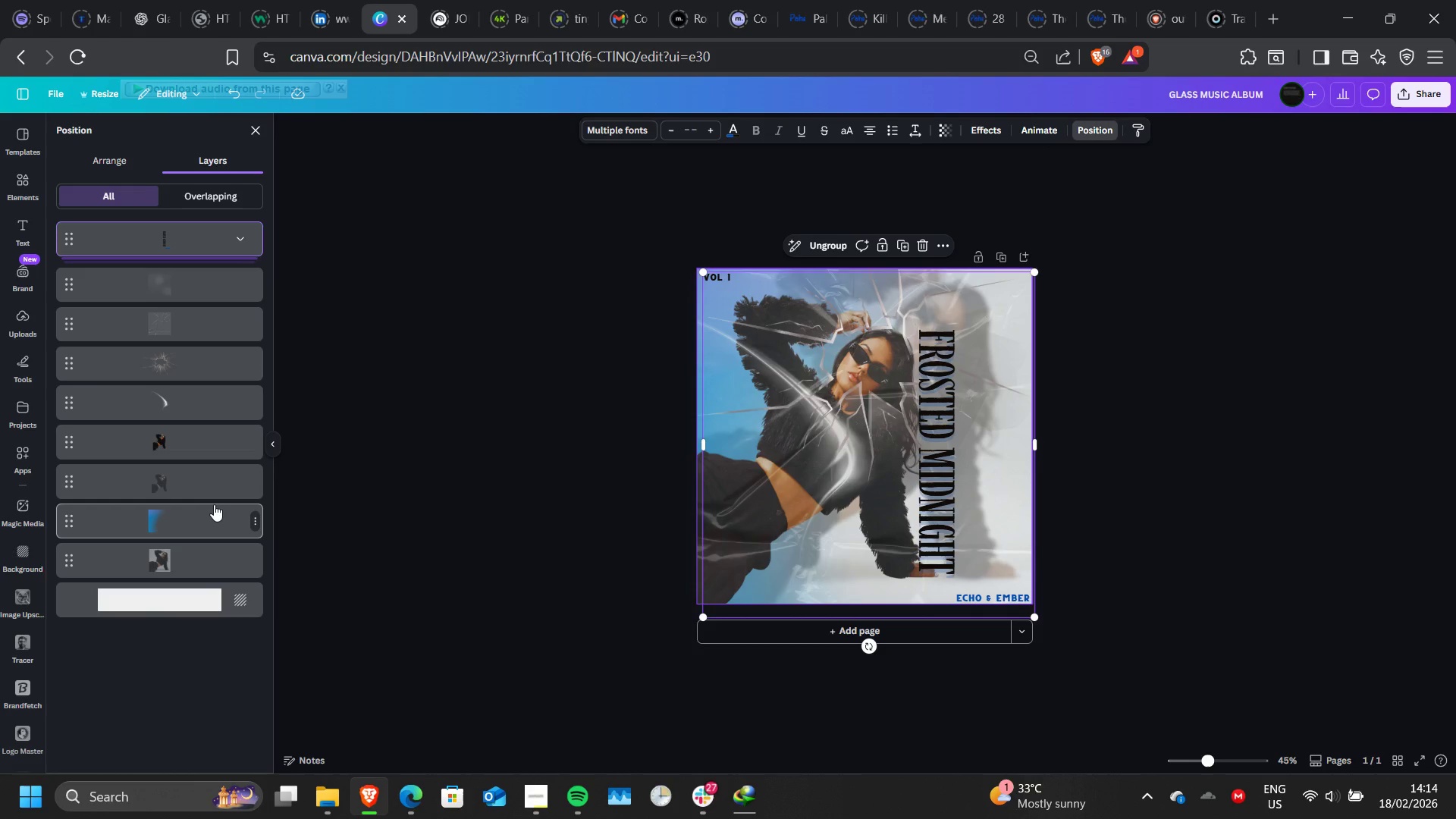 
left_click([200, 439])
 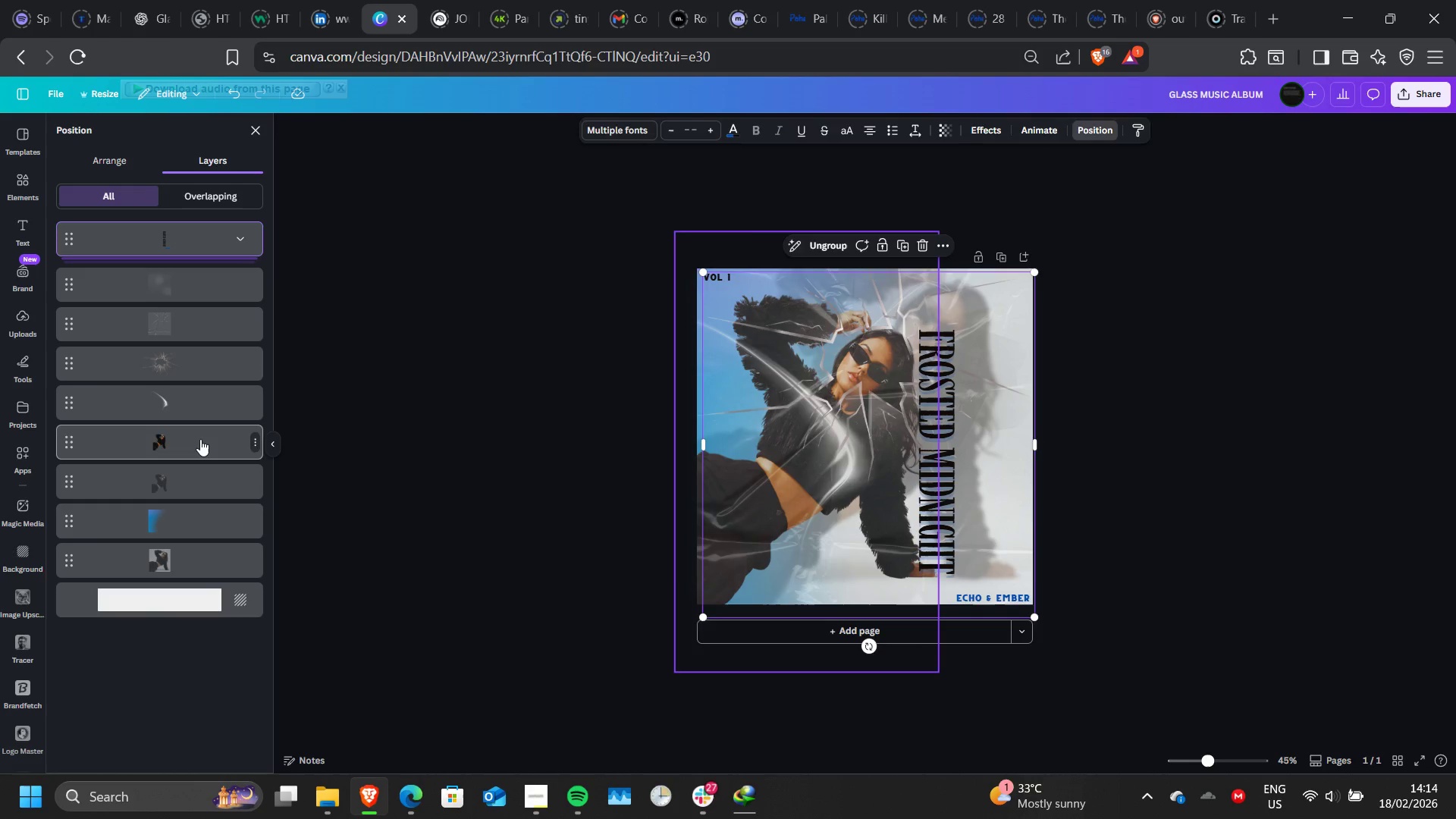 
hold_key(key=ControlLeft, duration=1.5)
 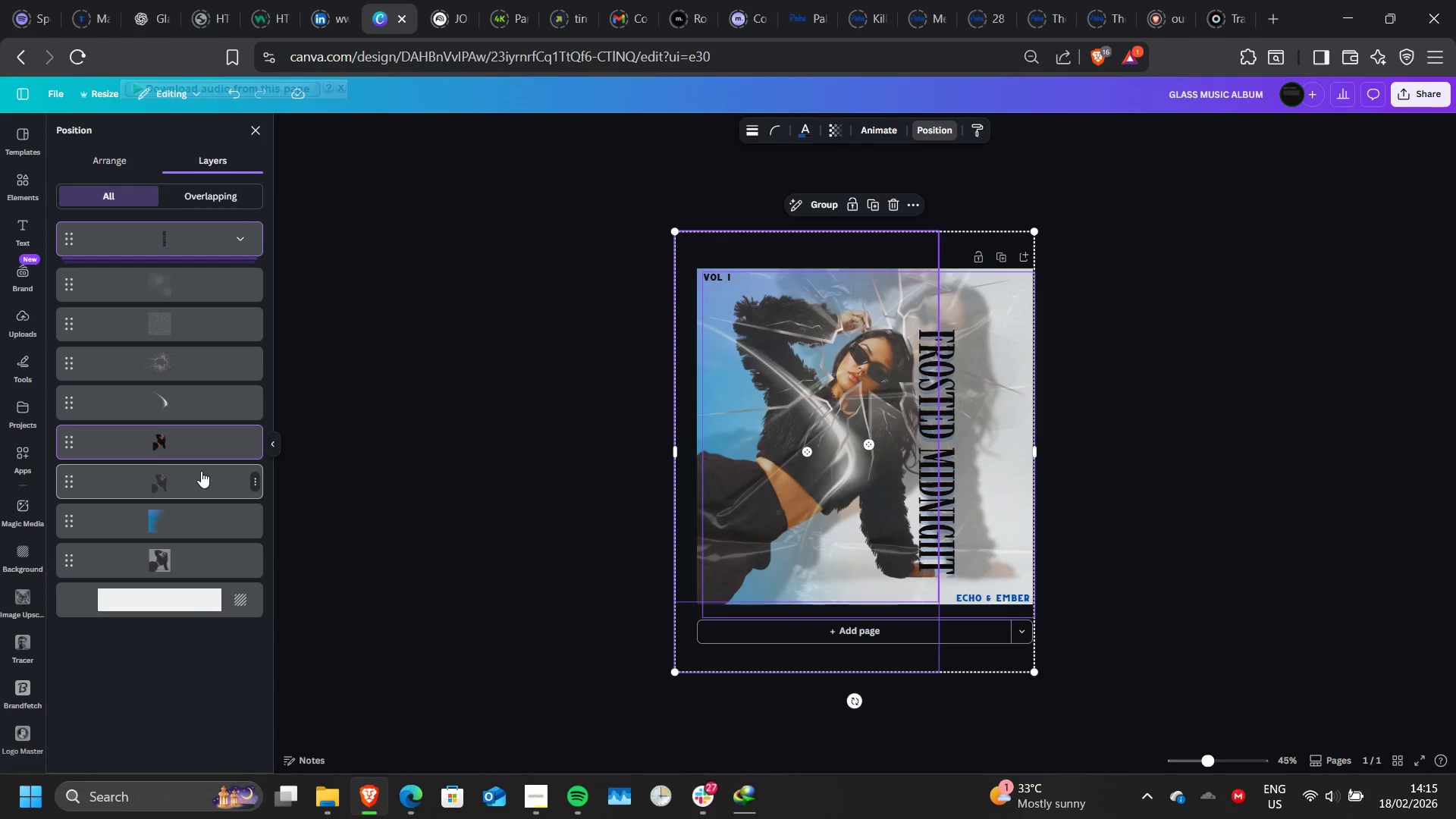 
hold_key(key=ControlLeft, duration=1.25)
left_click([201, 471])
 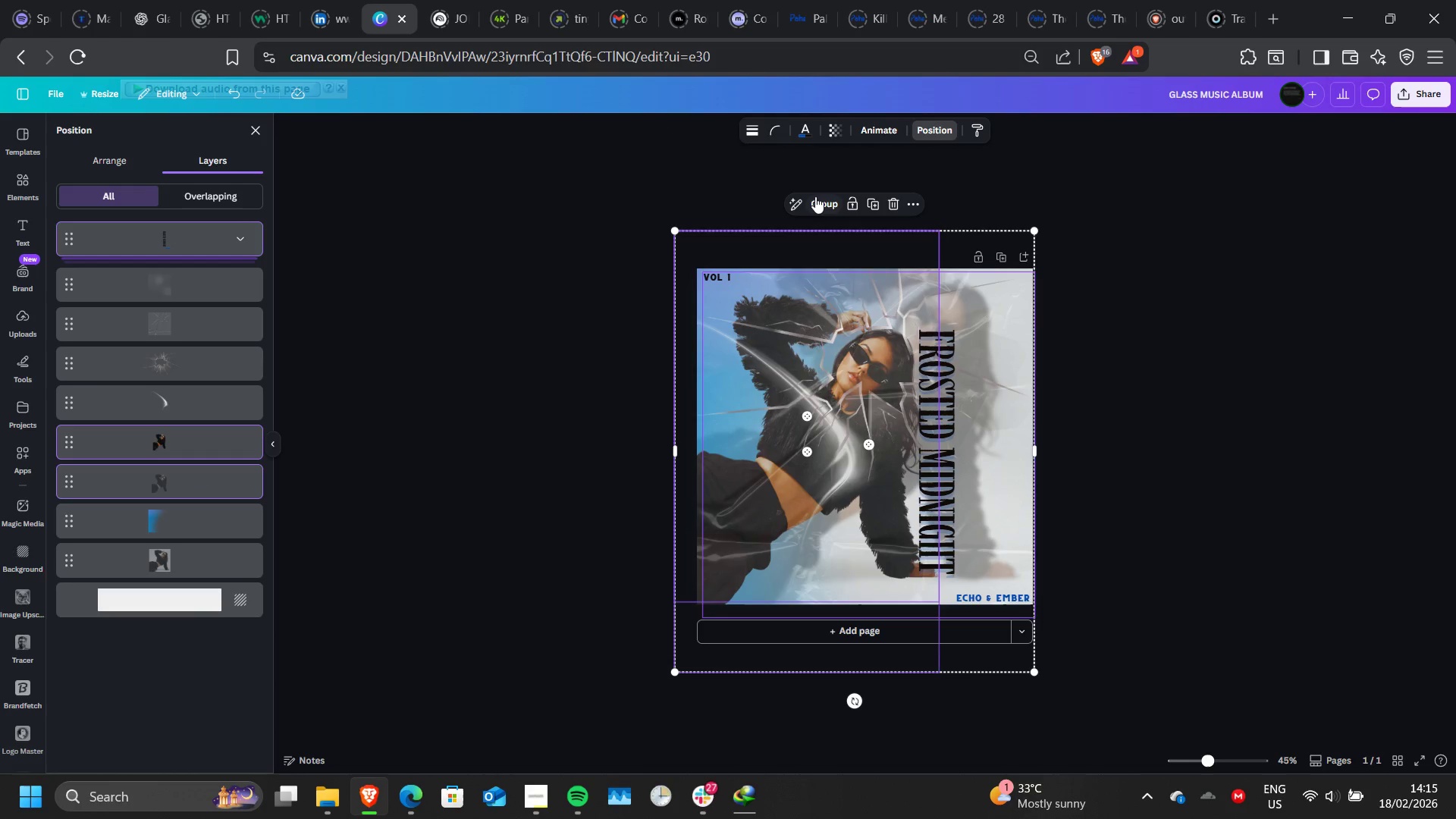 
left_click([814, 205])
 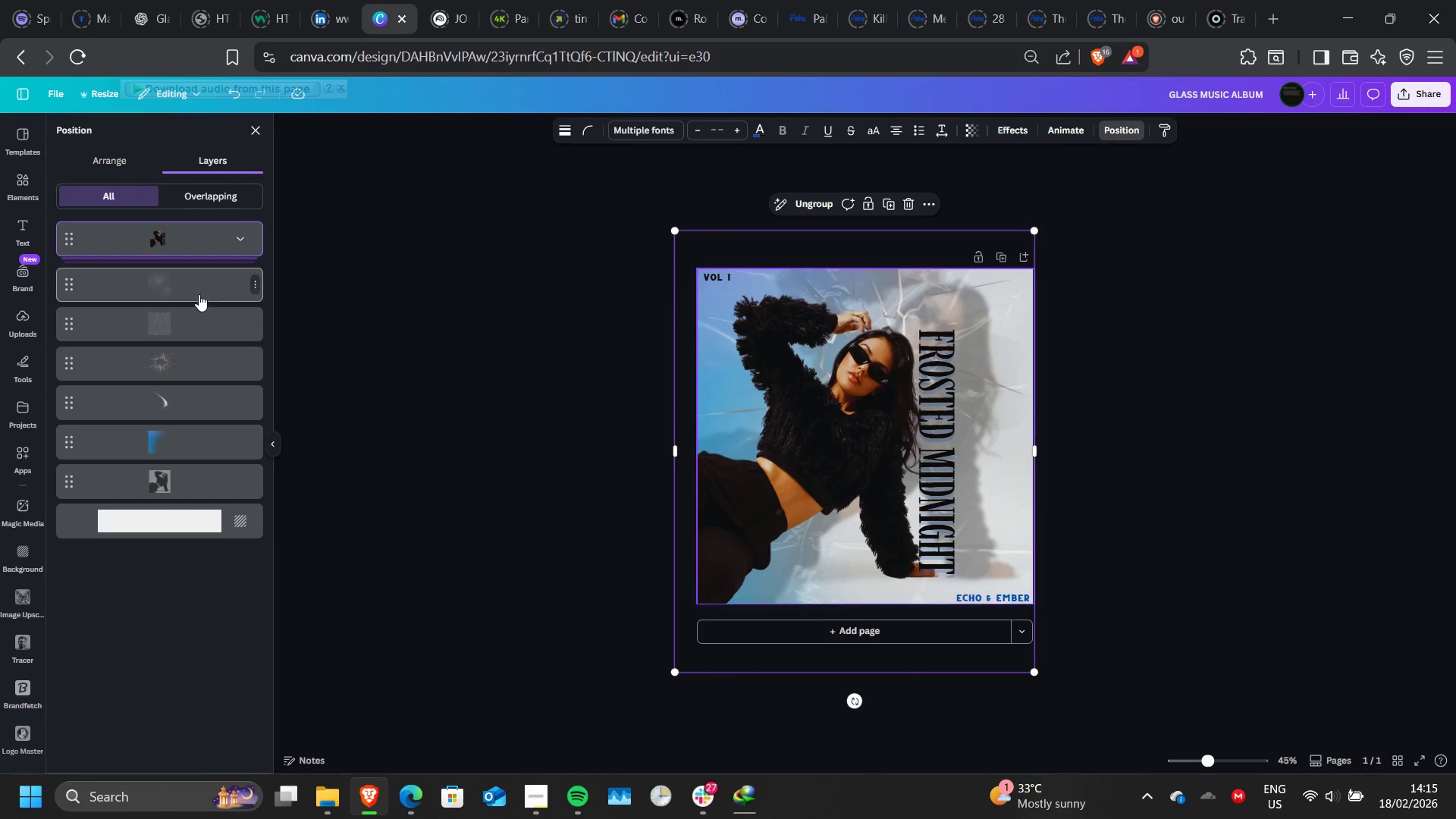 
left_click([199, 293])
 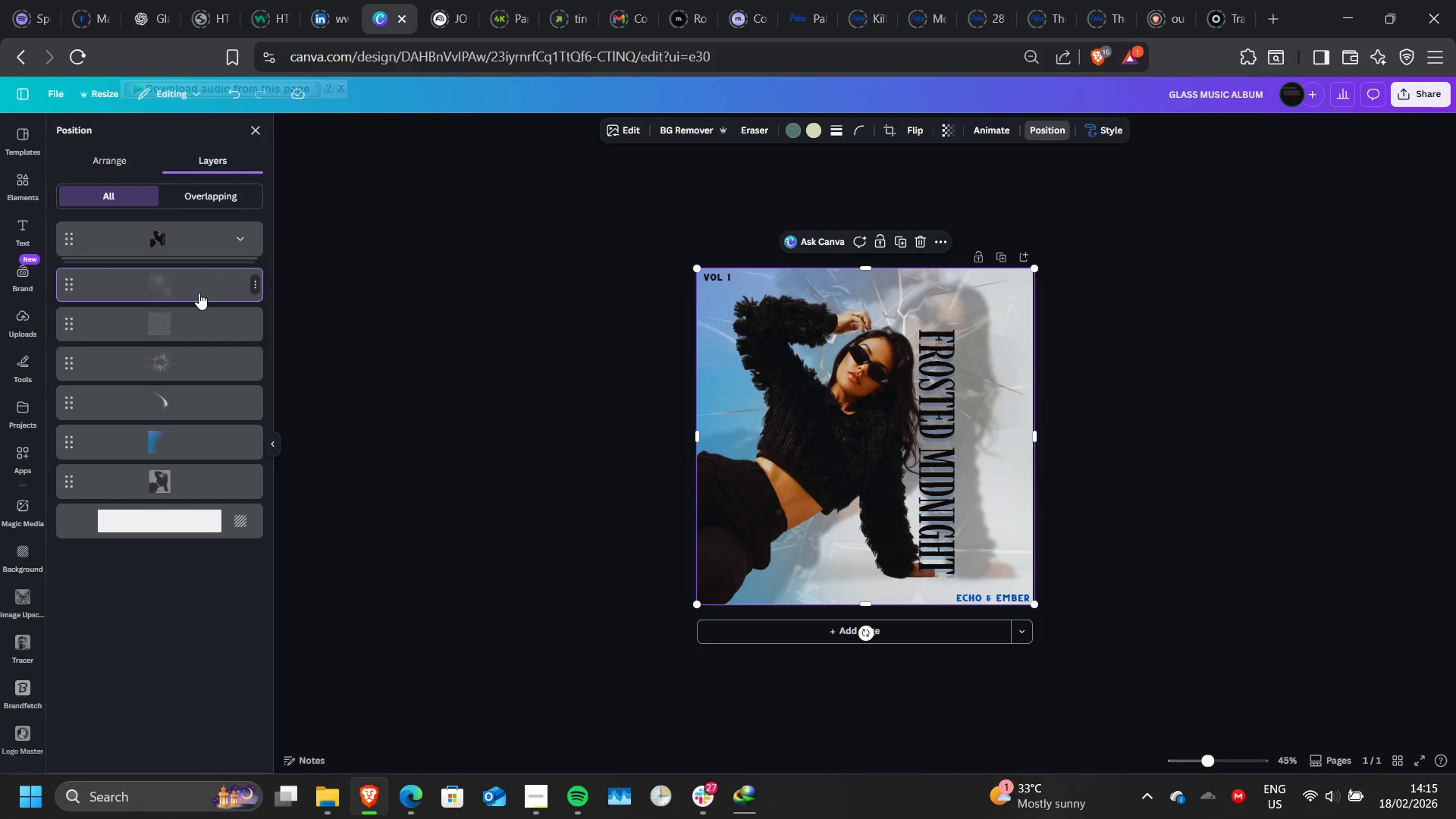 
hold_key(key=ControlLeft, duration=1.52)
left_click([193, 319])
 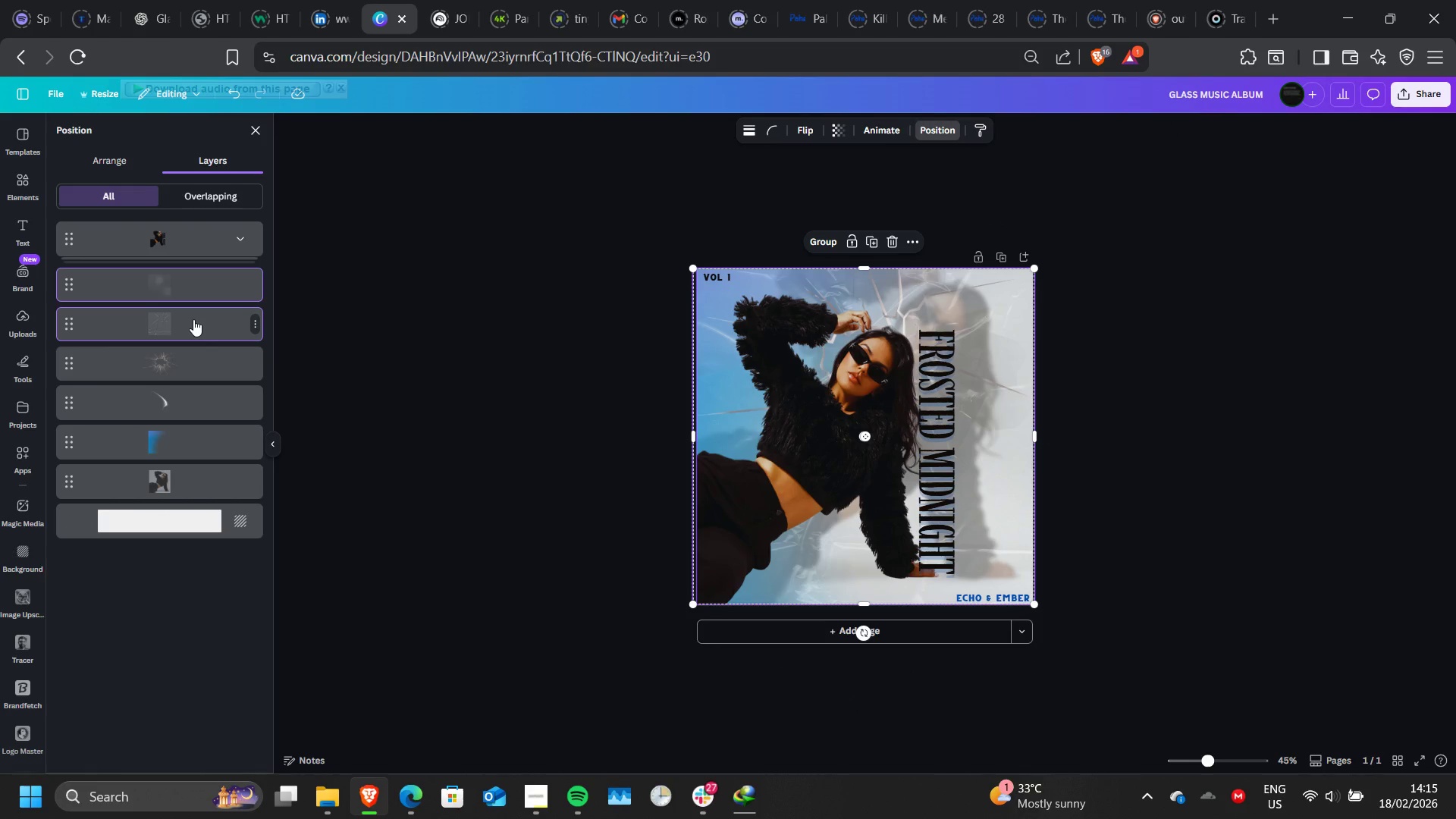 
hold_key(key=ControlLeft, duration=0.83)
 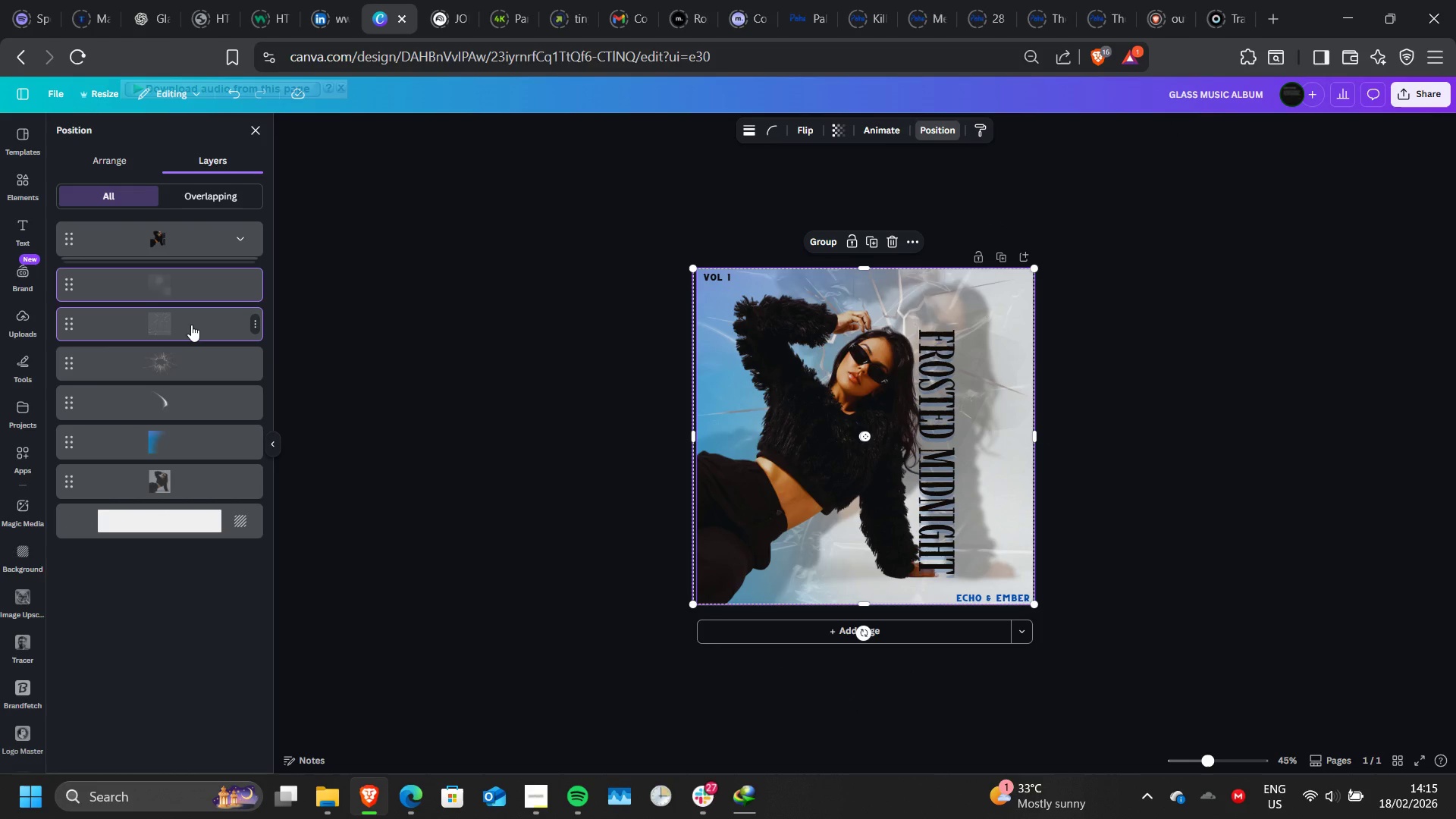 
hold_key(key=ControlLeft, duration=1.5)
left_click([186, 355])
 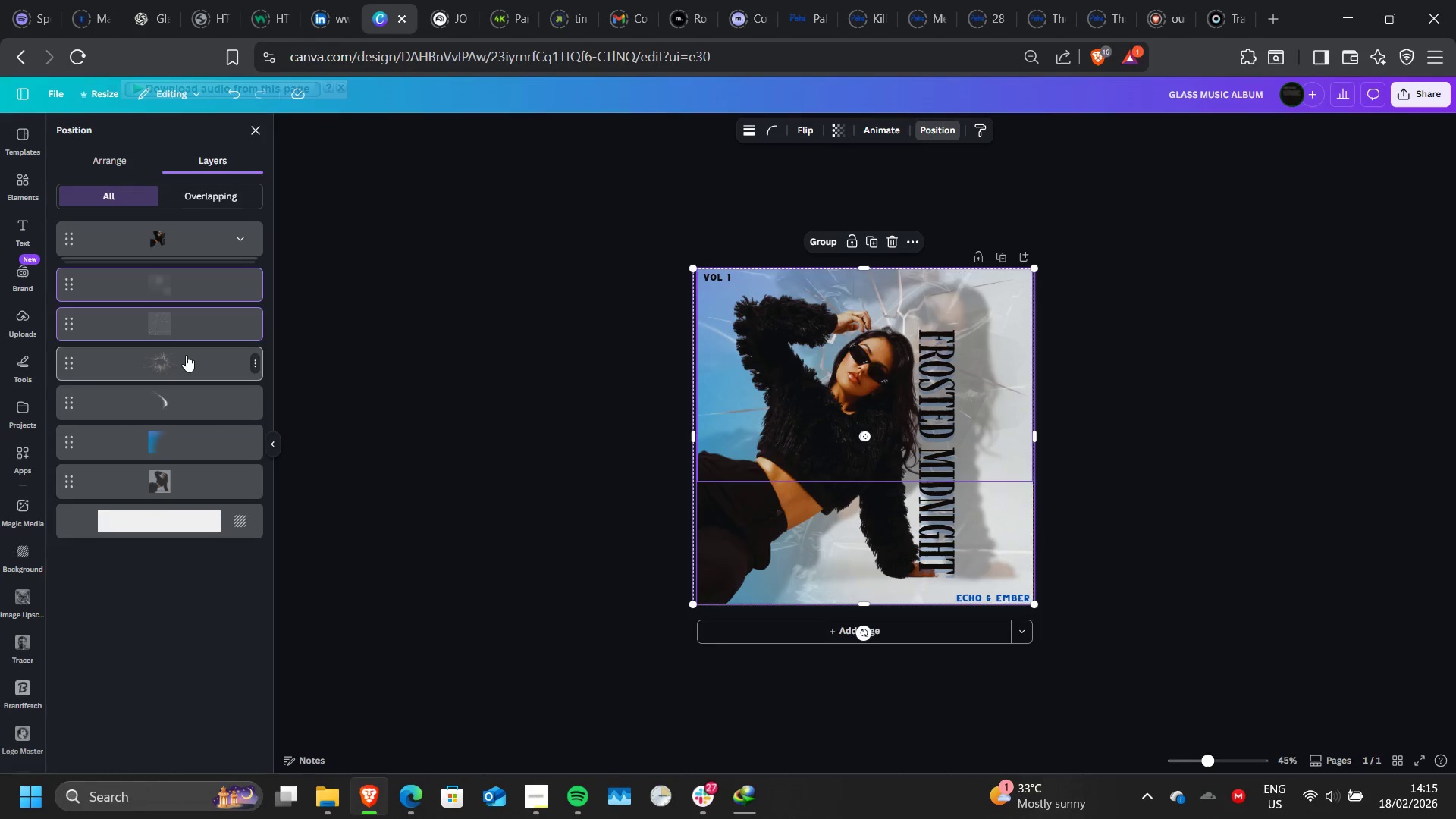 
hold_key(key=ControlLeft, duration=1.51)
 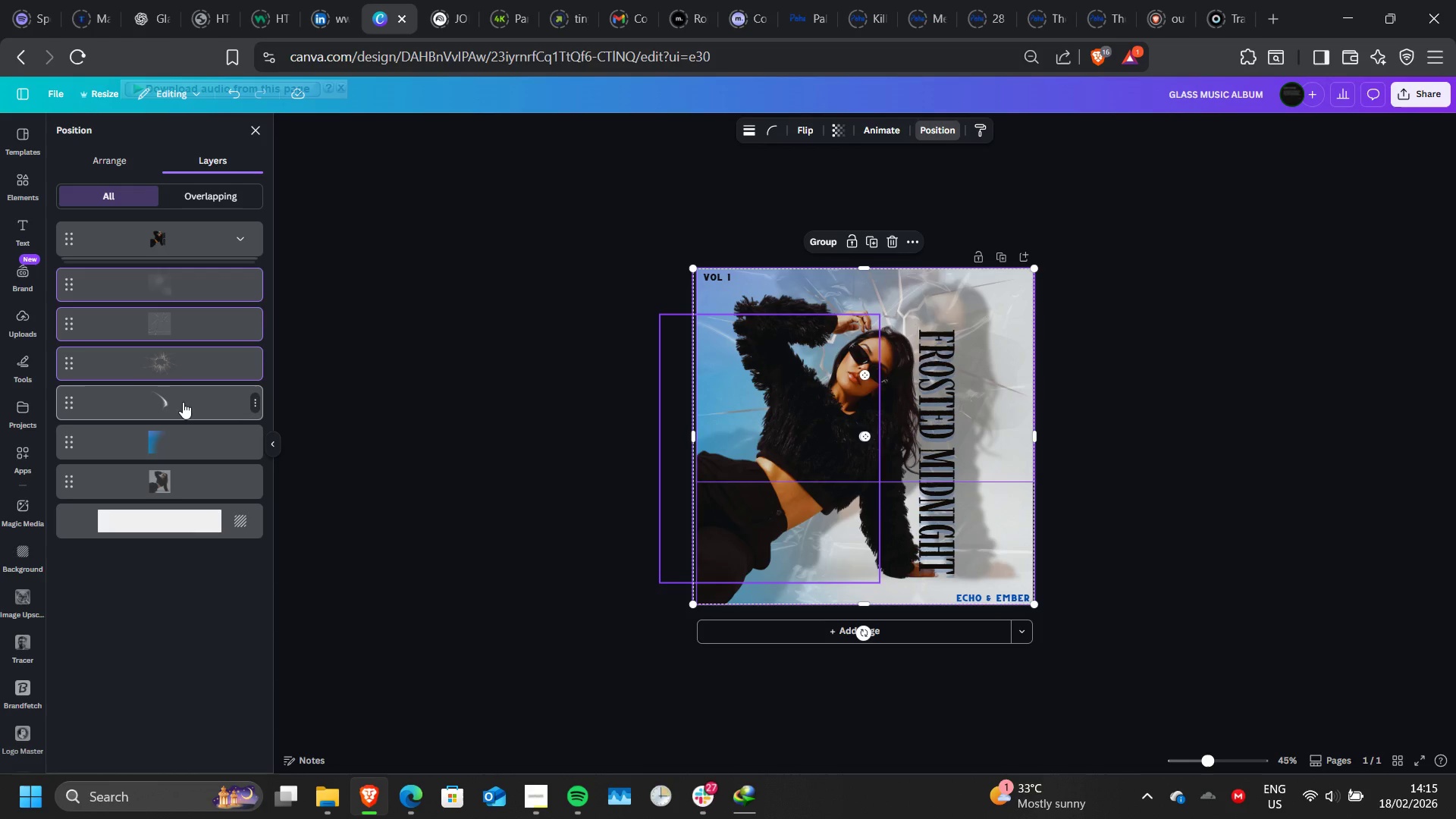 
hold_key(key=ControlLeft, duration=1.52)
left_click([183, 402])
 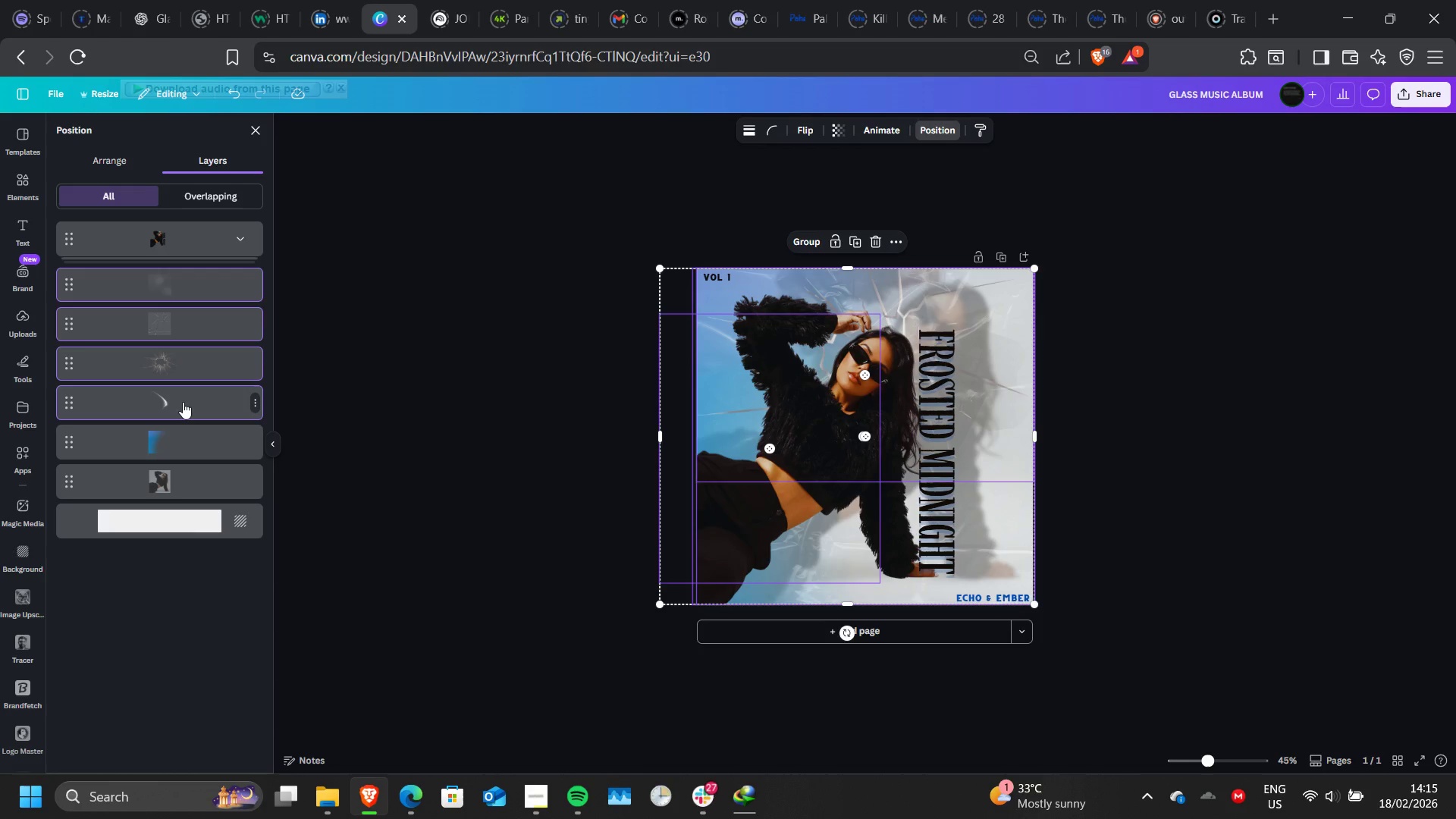 
key(Control+ControlLeft)
 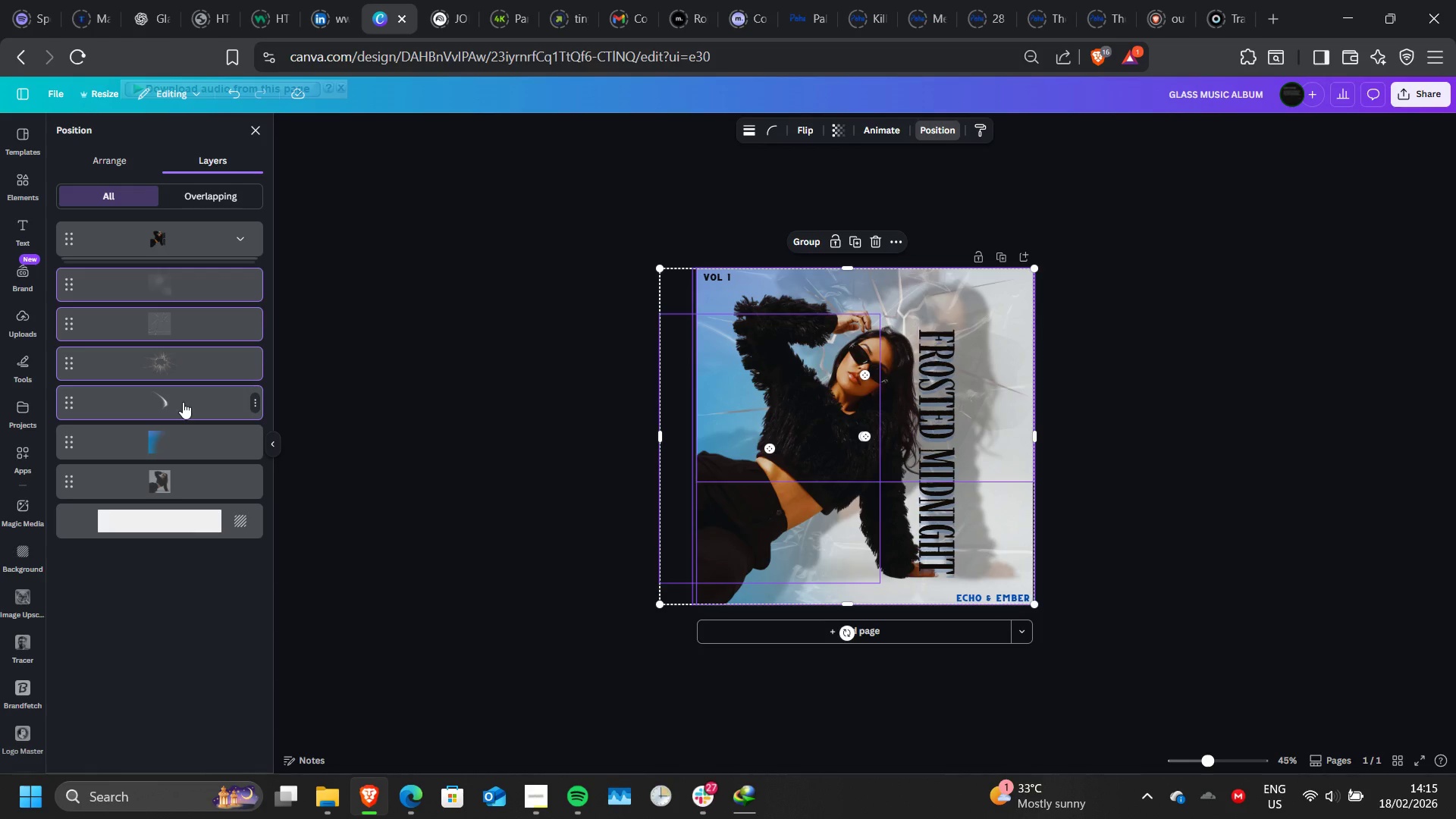 
key(Control+ControlLeft)
 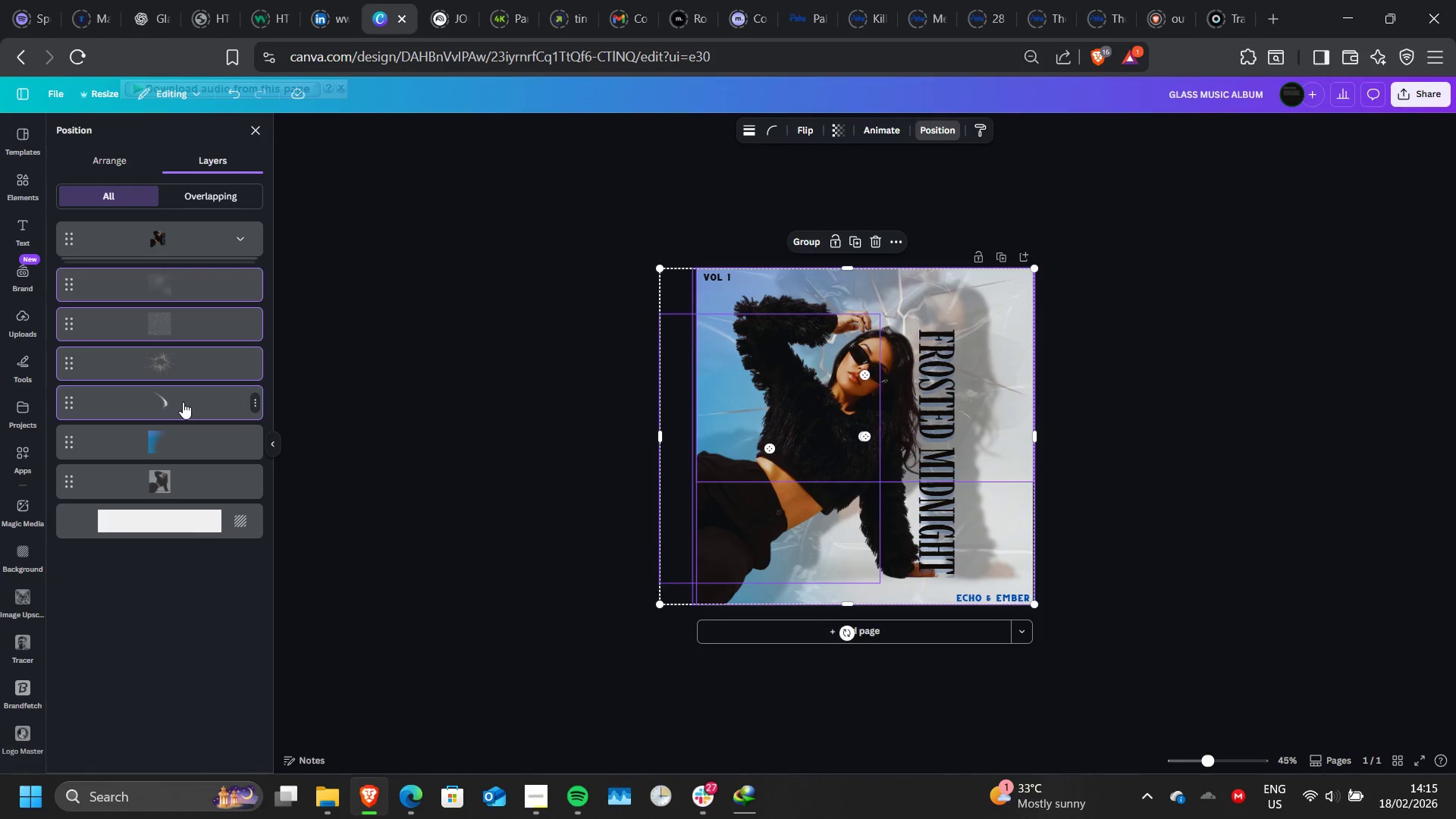 
key(Control+ControlLeft)
 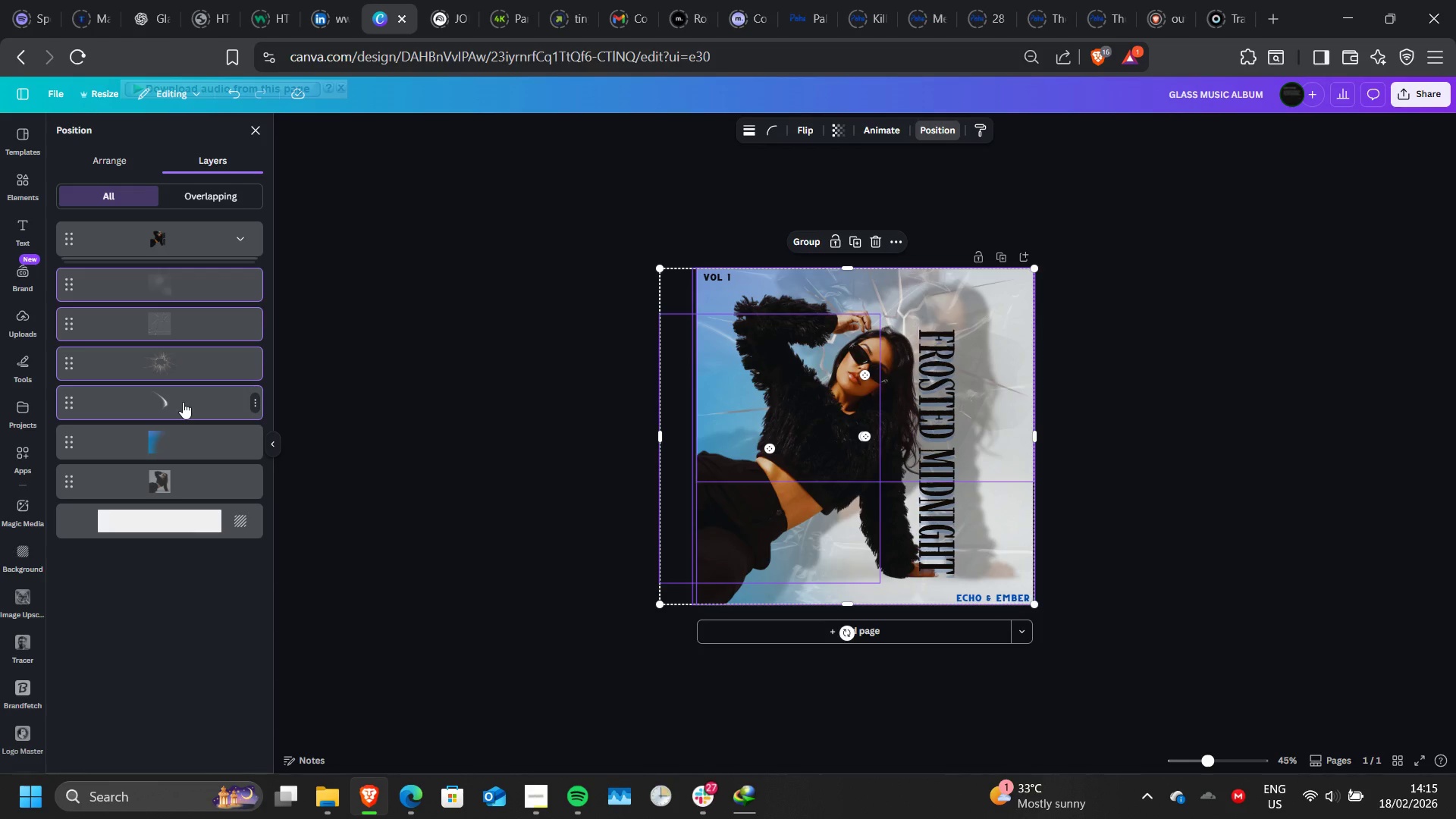 
key(Control+ControlLeft)
 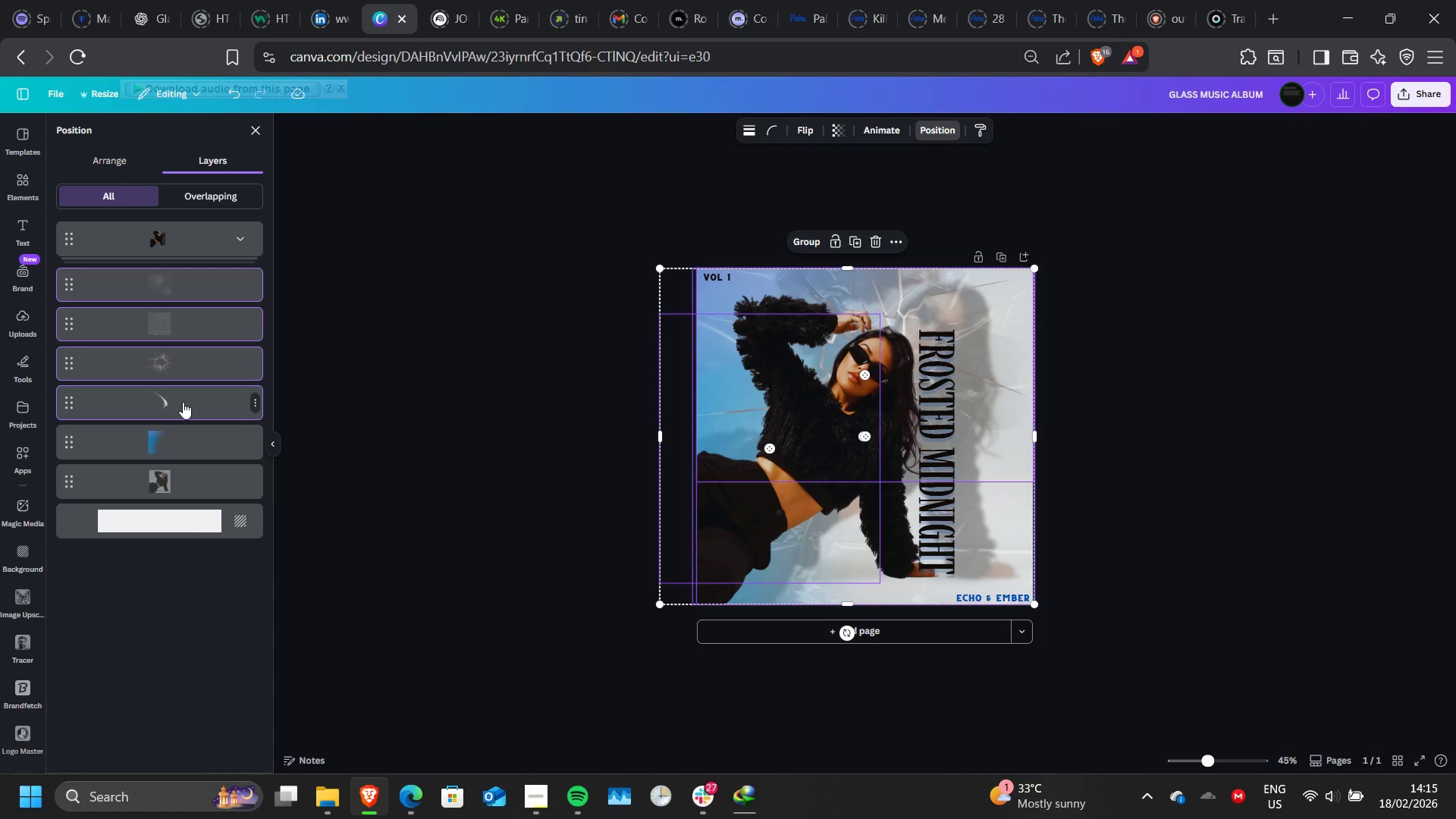 
key(Control+ControlLeft)
 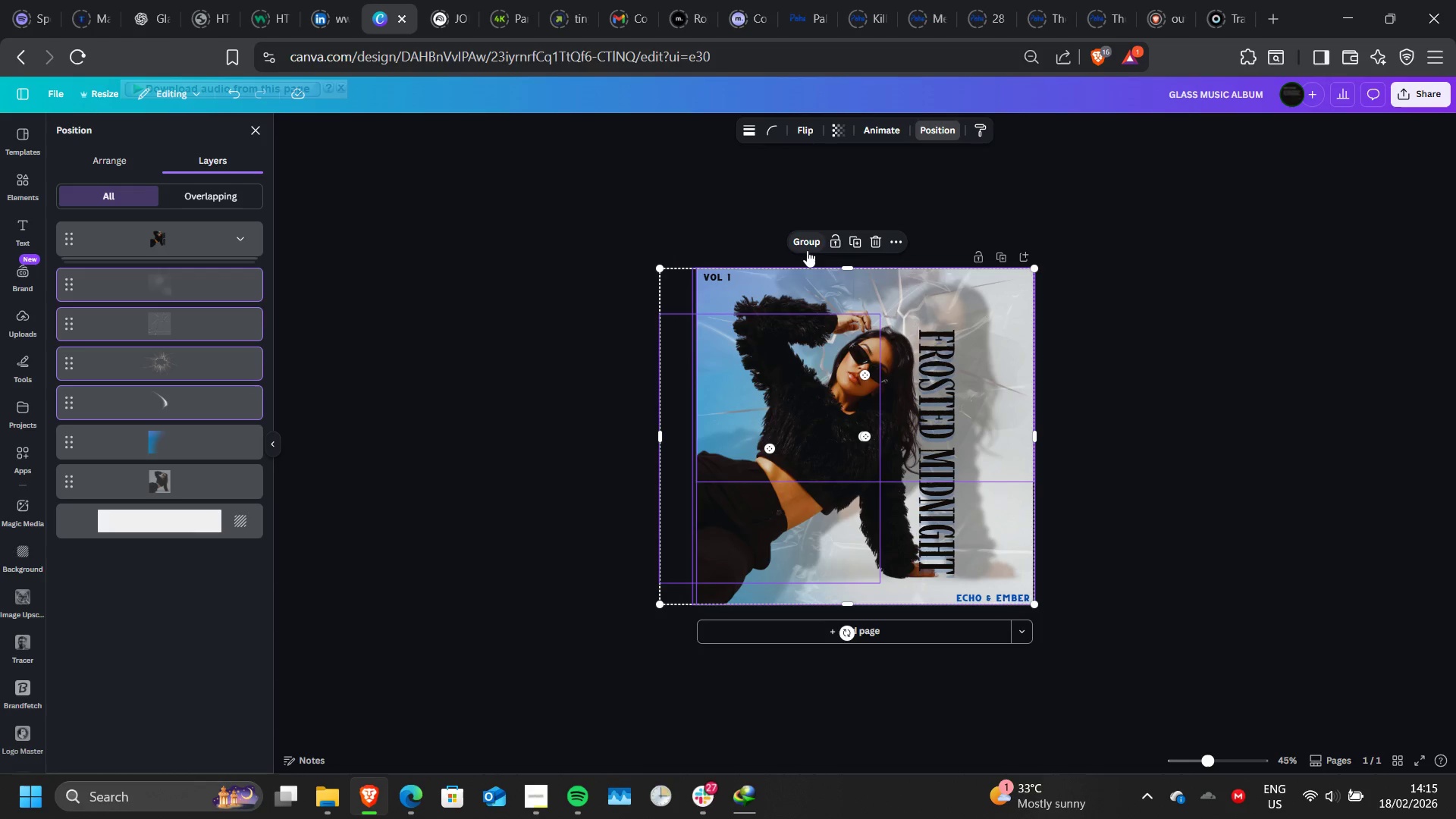 
left_click([807, 250])
 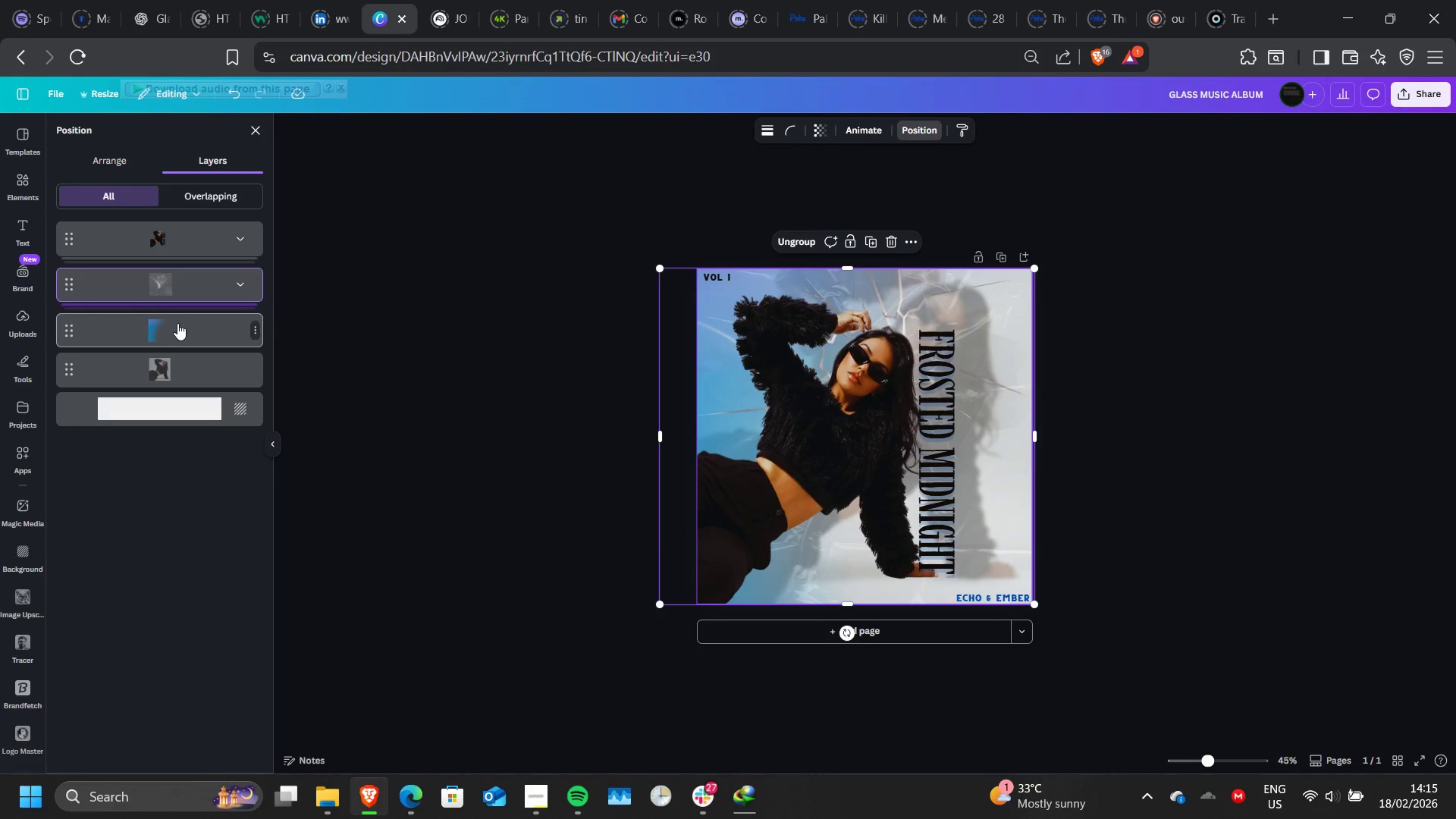 
left_click([177, 323])
 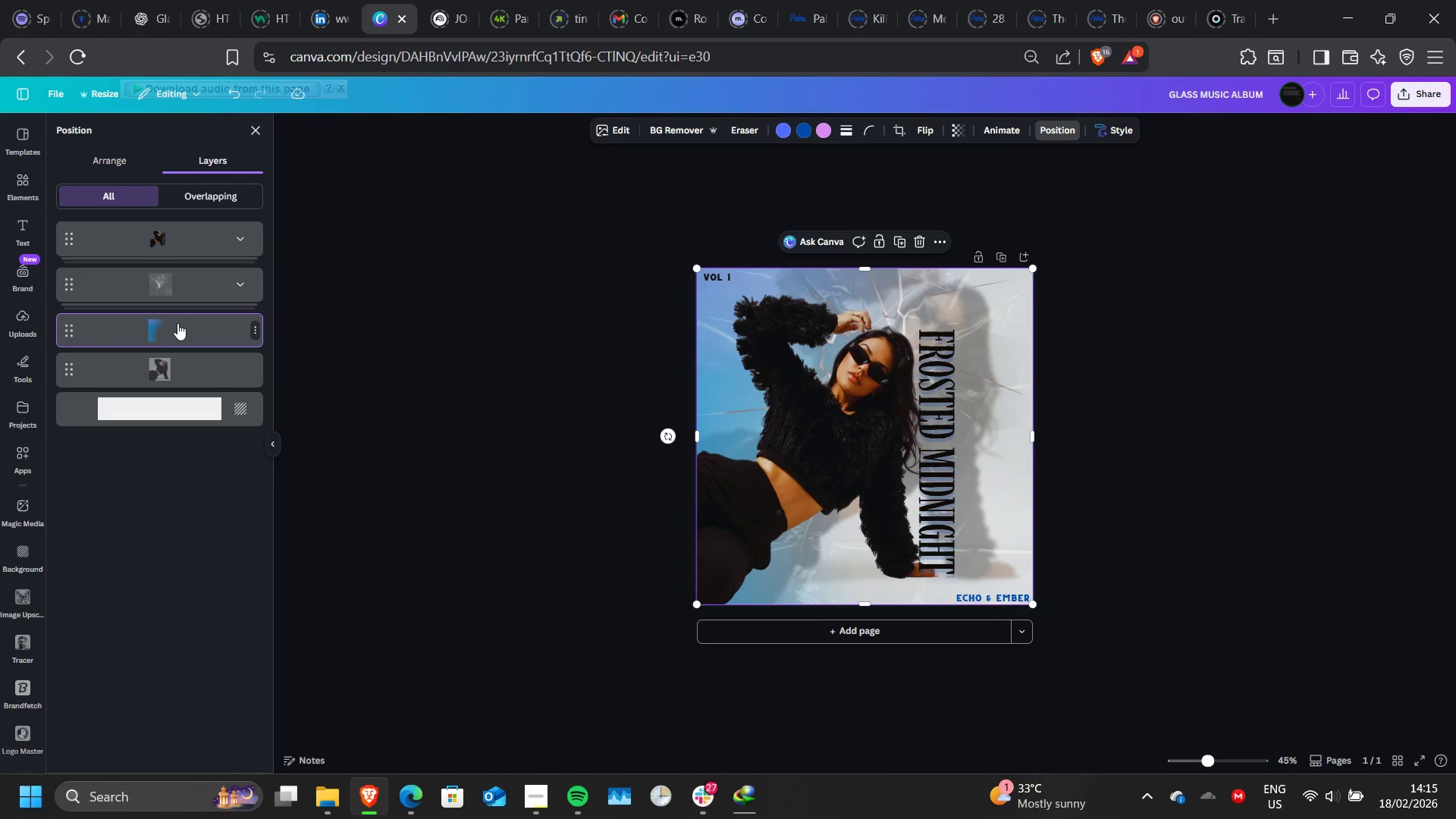 
hold_key(key=ControlLeft, duration=1.51)
left_click([193, 283])
 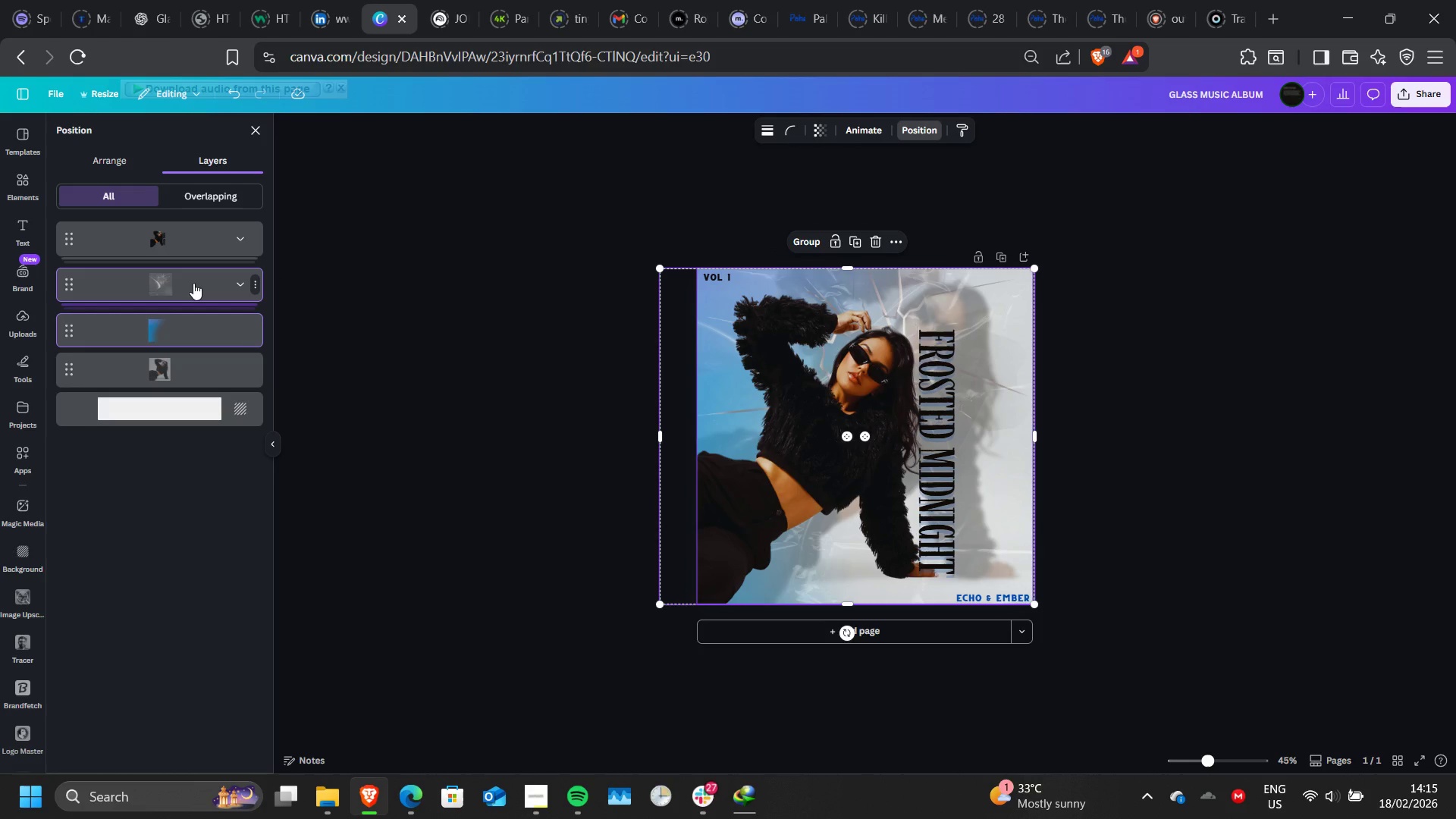 
key(Control+ControlLeft)
 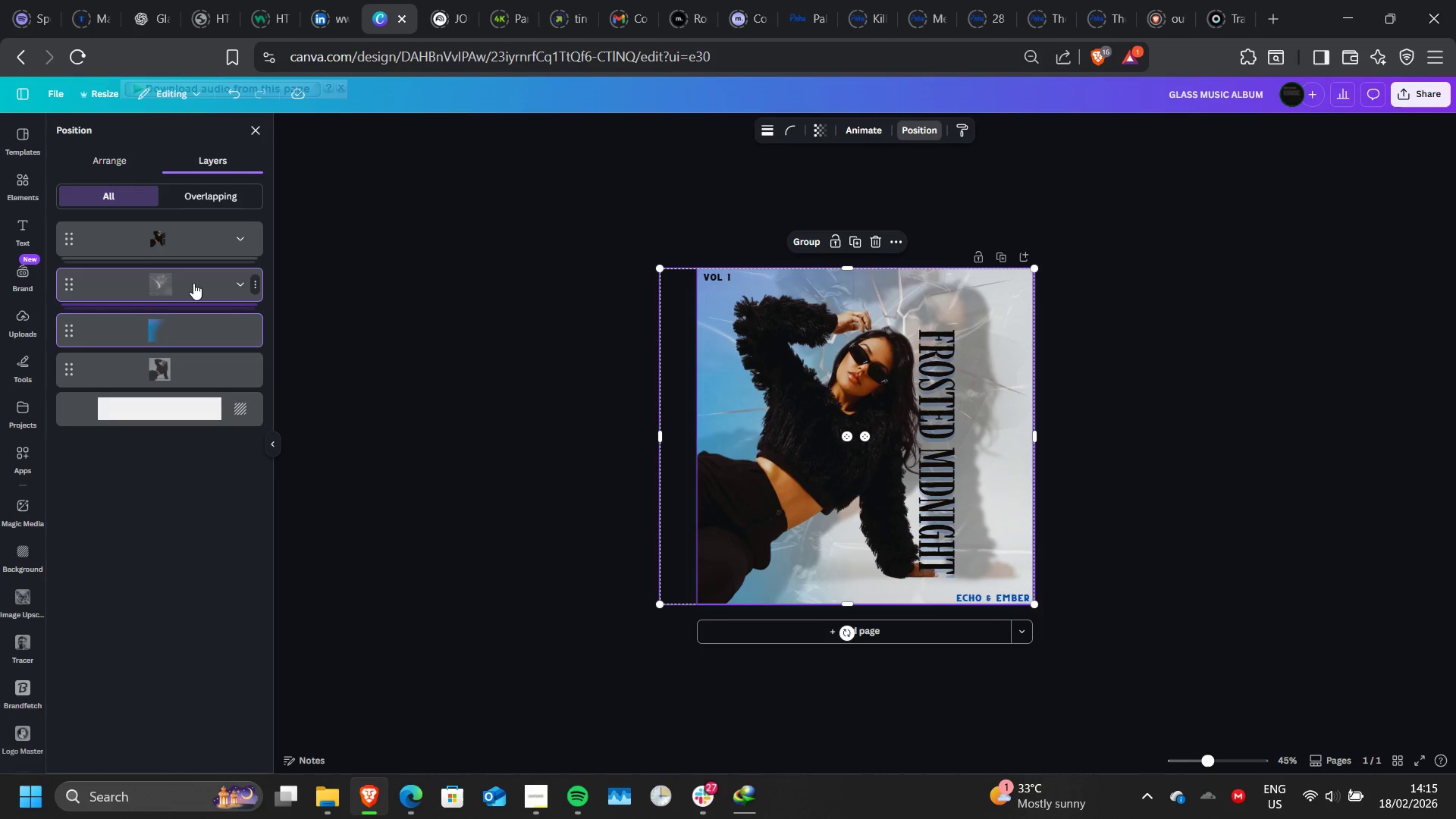 
key(Control+ControlLeft)
 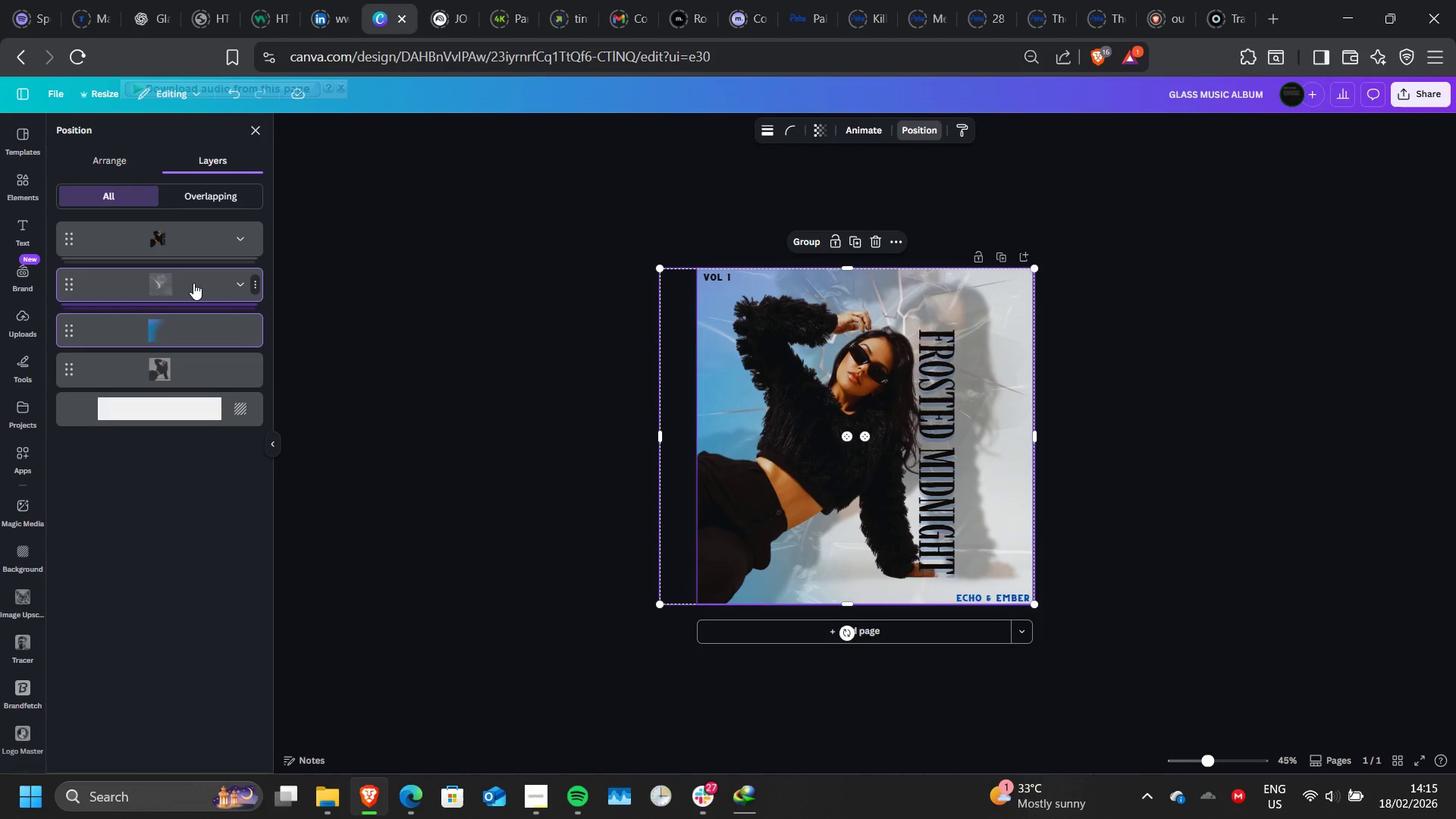 
key(Control+ControlLeft)
 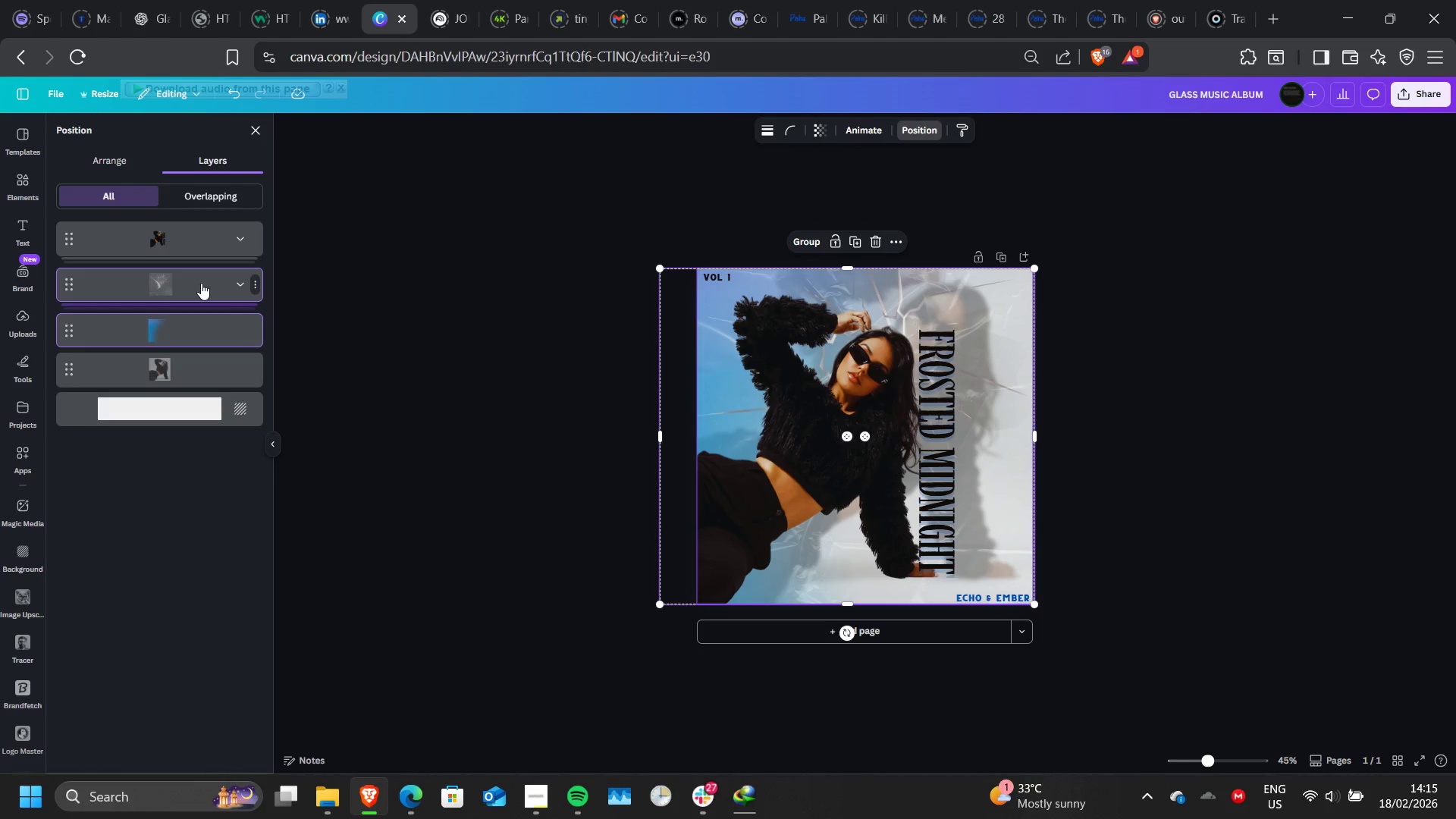 
key(Control+ControlLeft)
 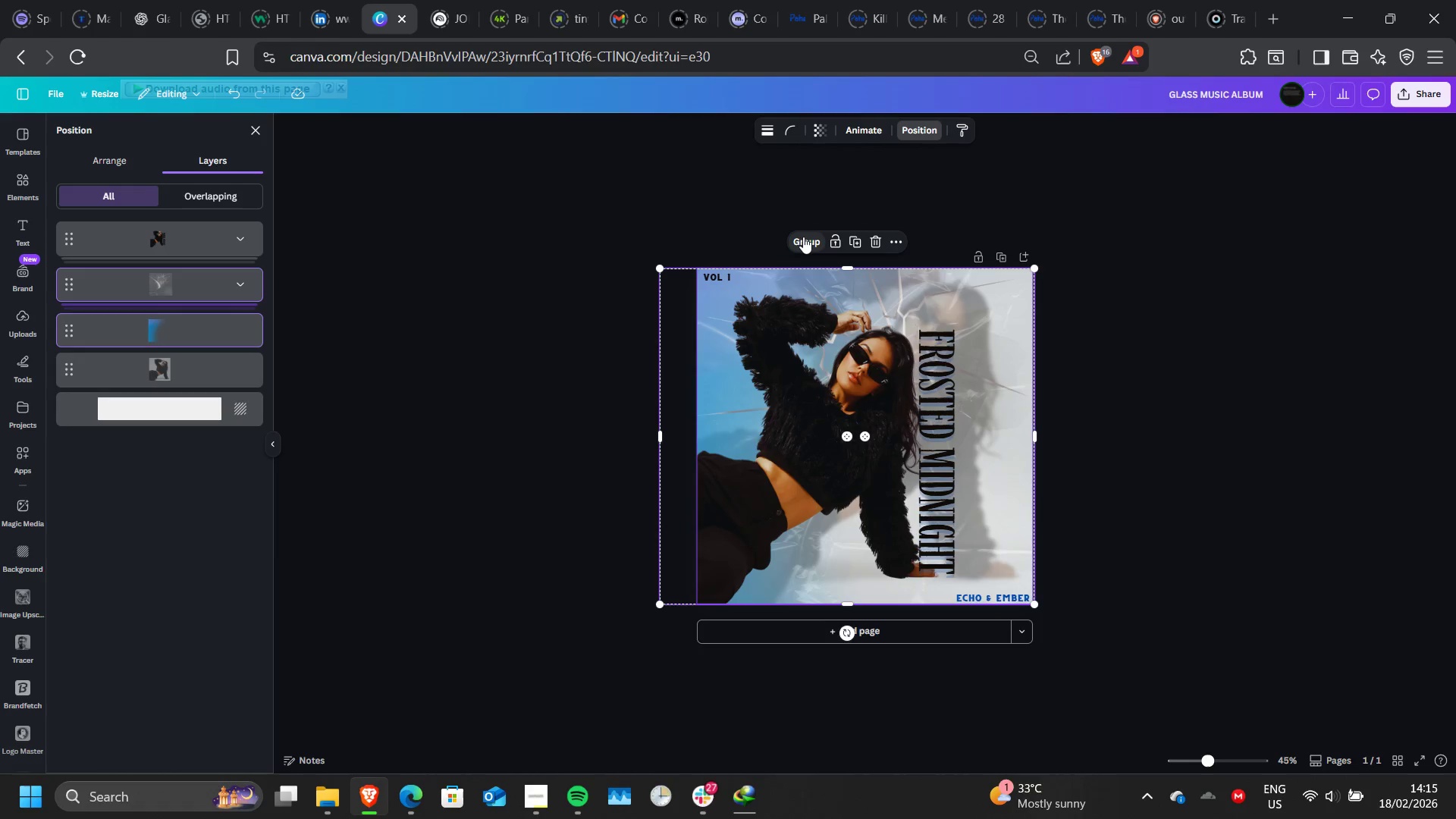 
left_click([802, 240])
 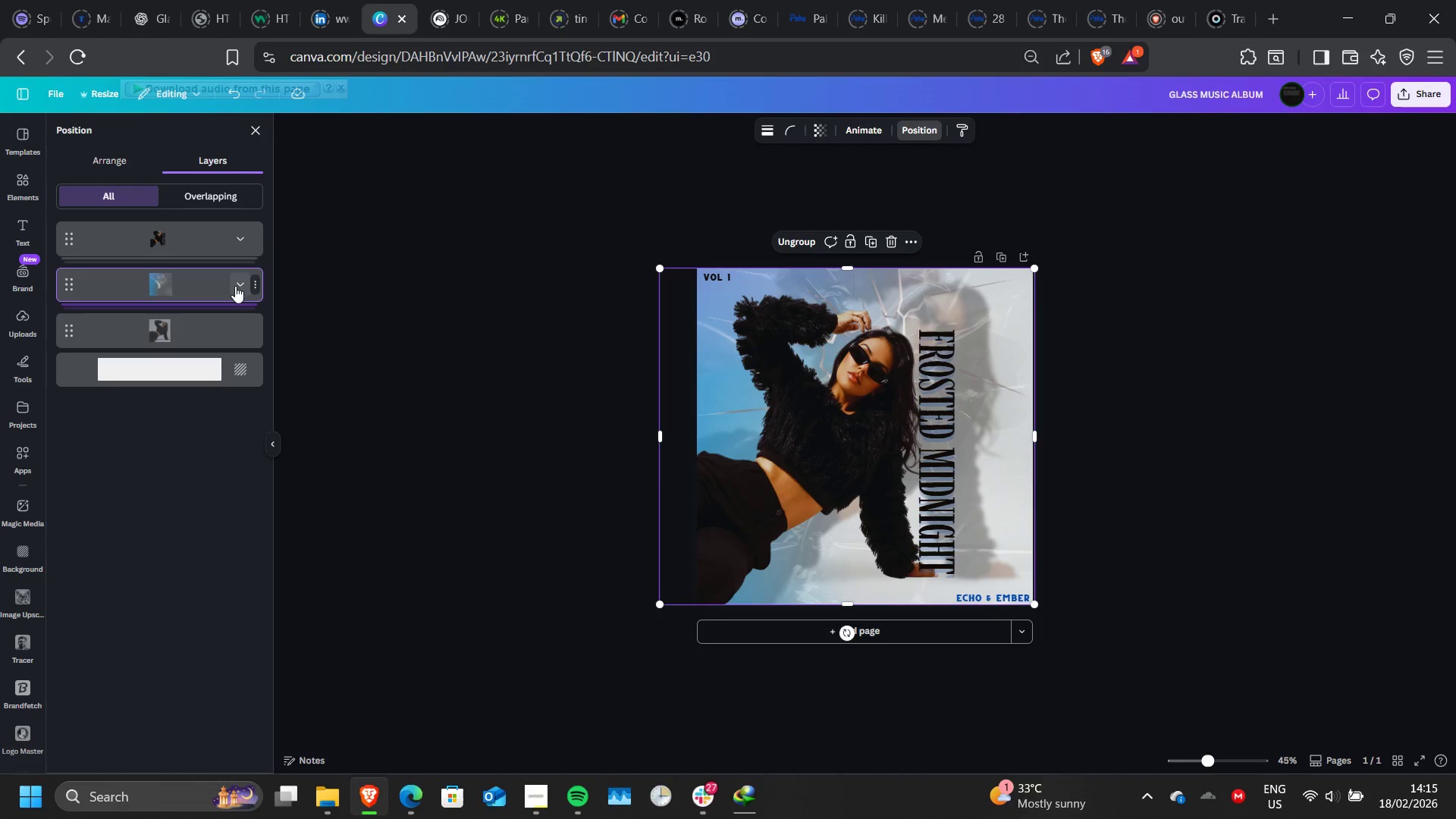 
left_click([235, 286])
 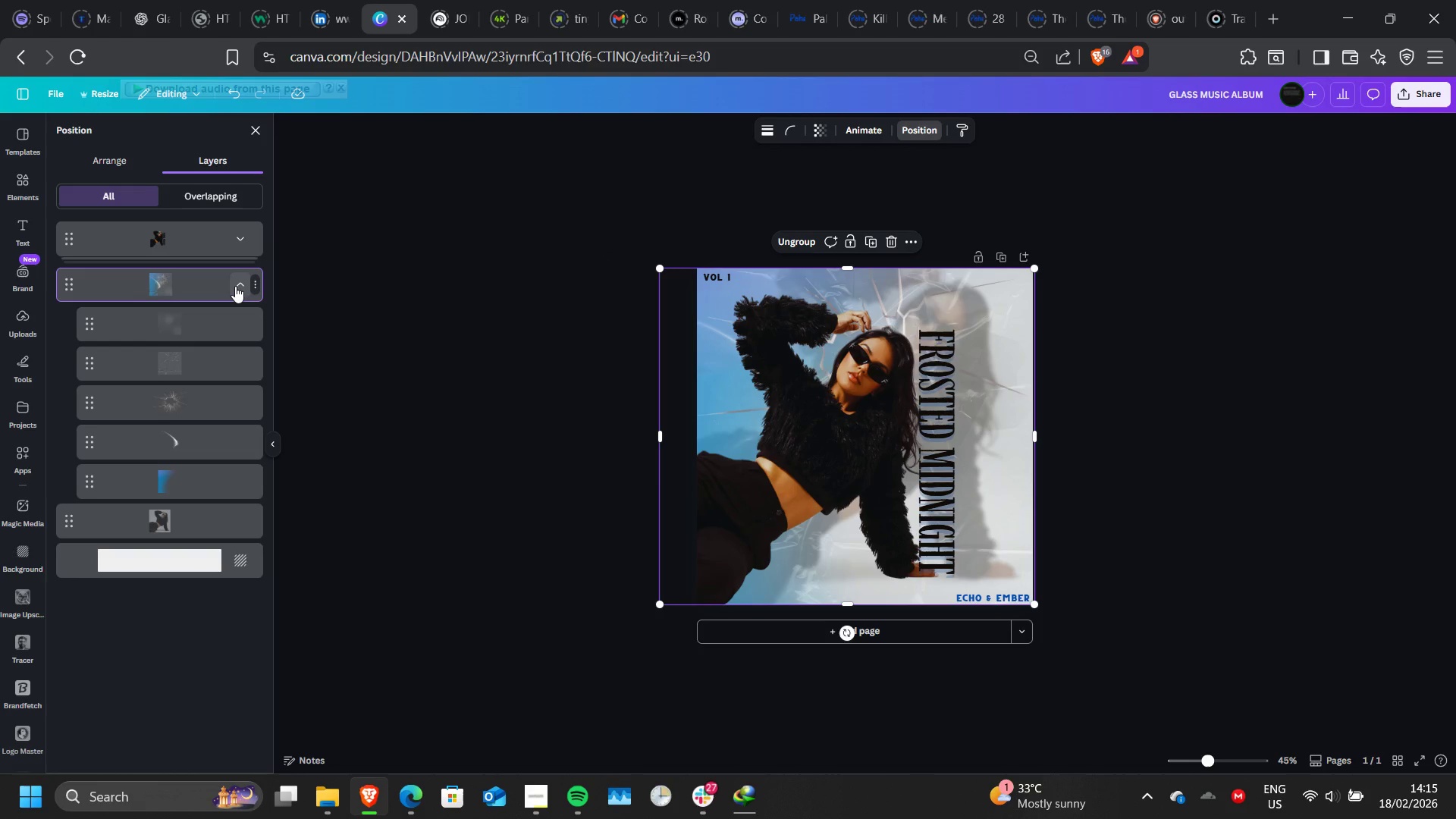 
left_click([235, 286])
 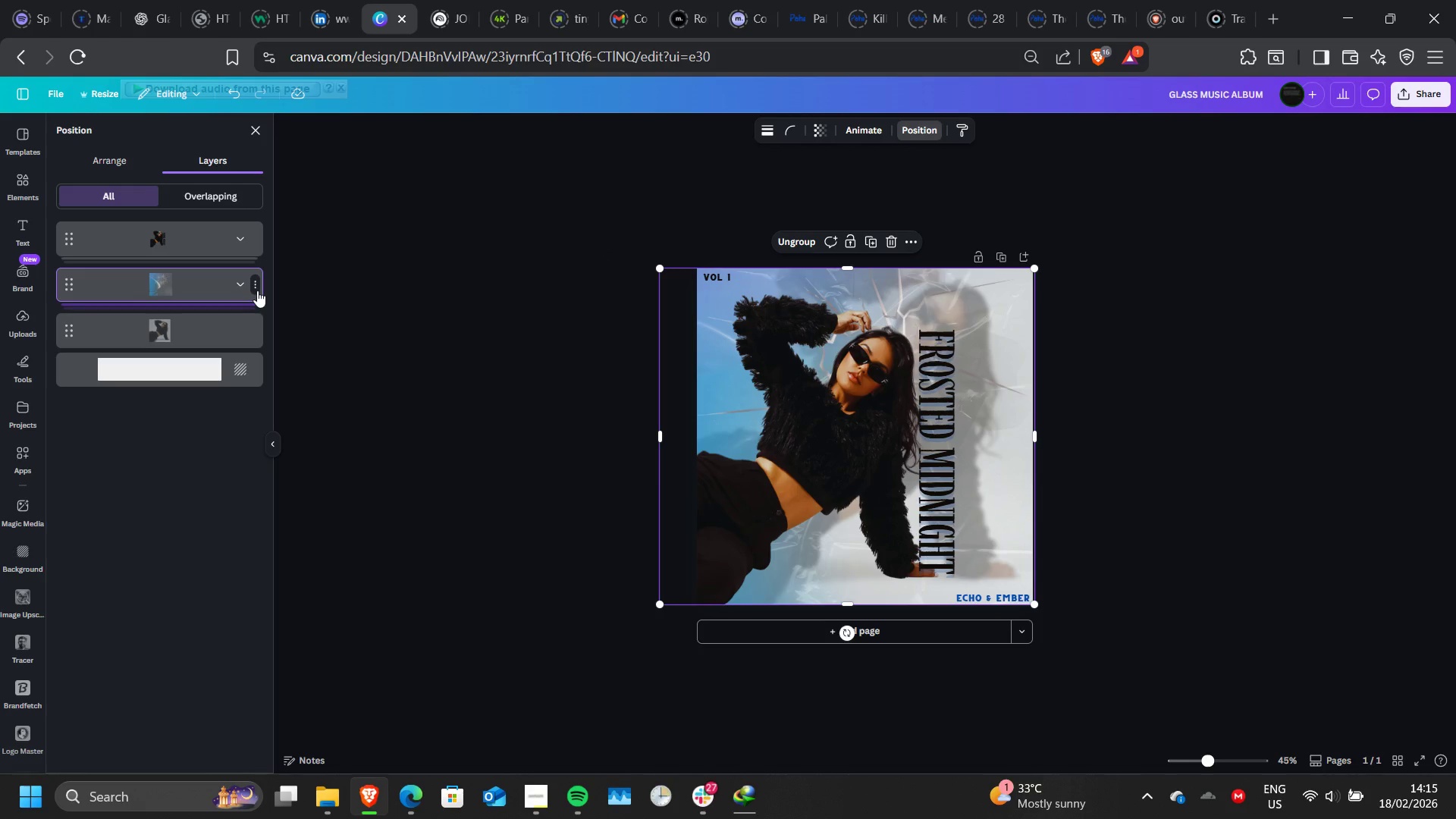 
left_click([257, 290])
 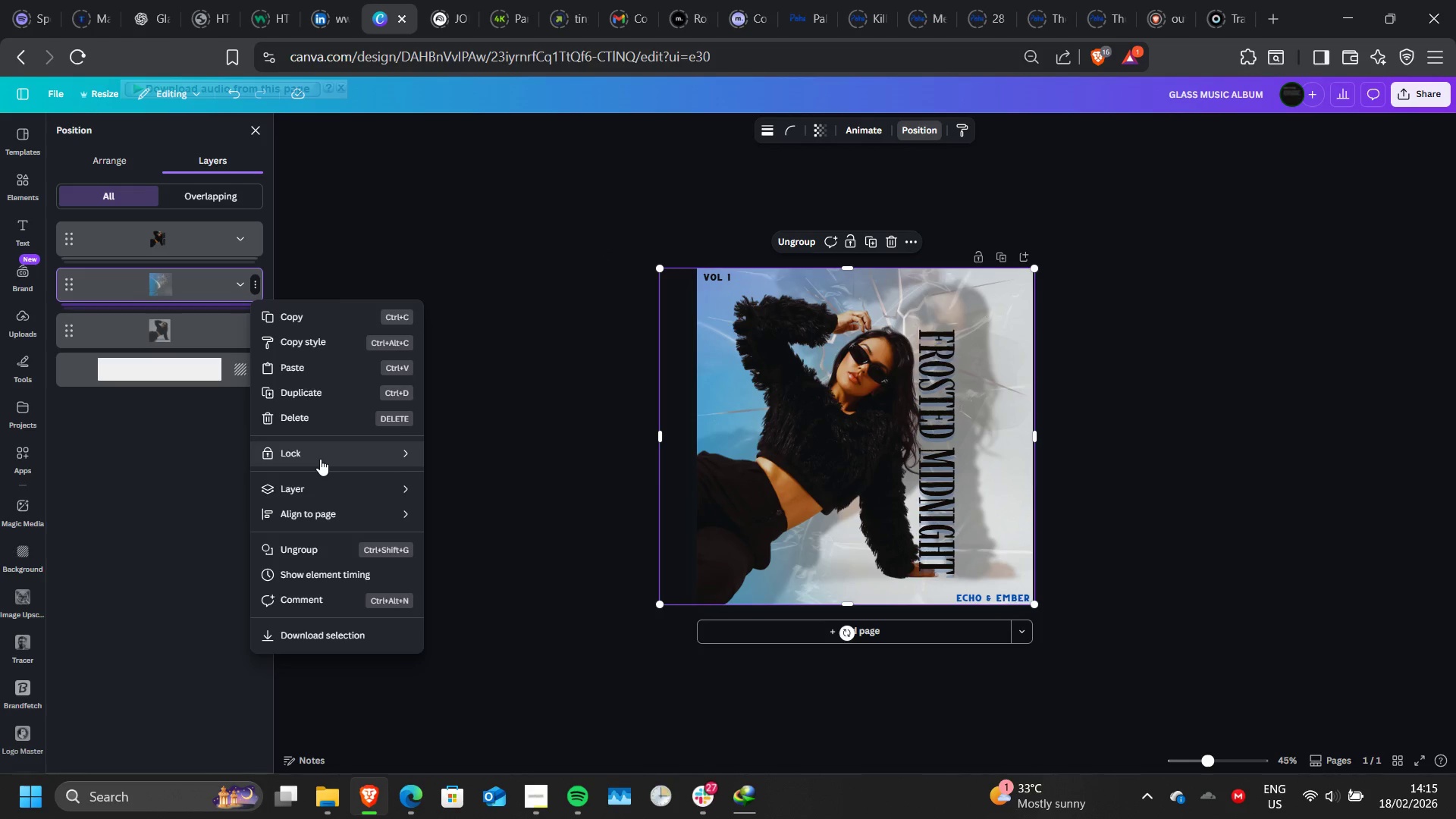 
mouse_move([322, 510])